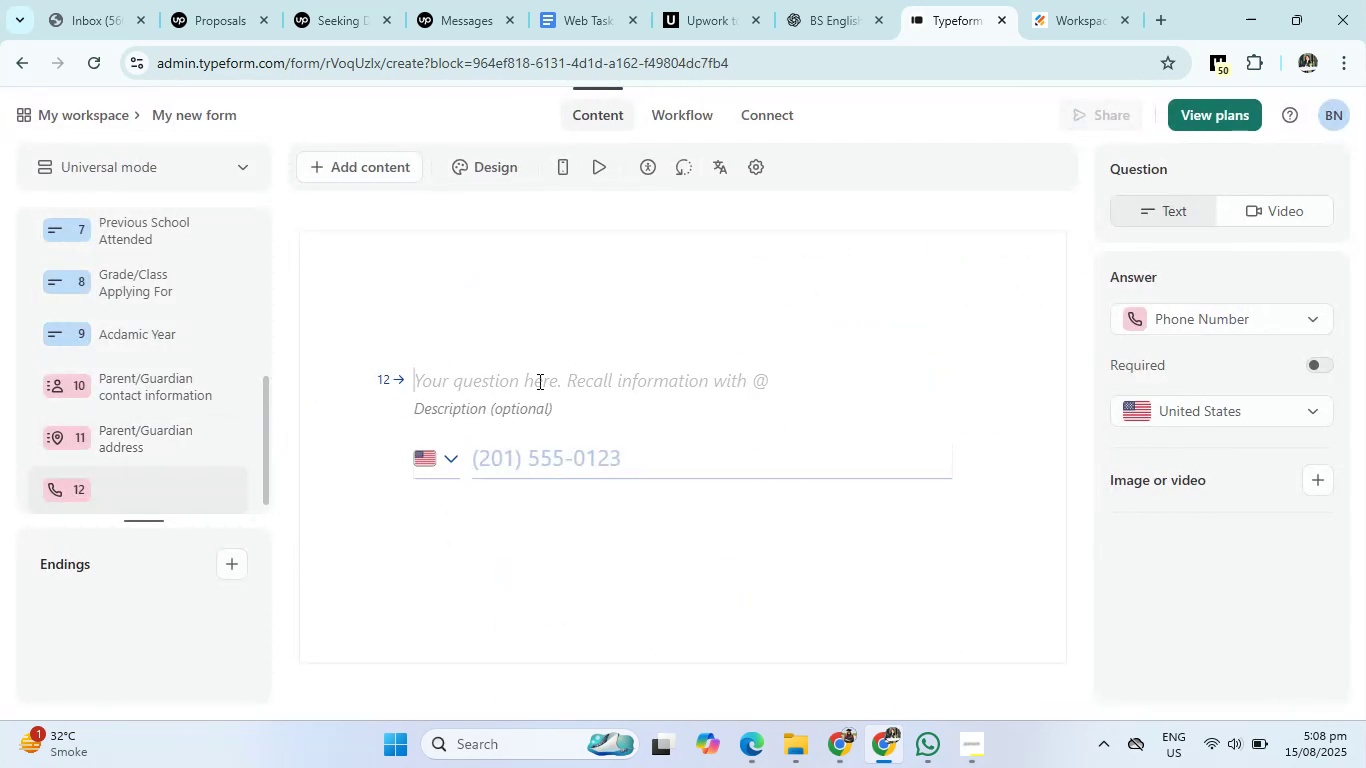 
type(Emergancy Contcat Detaisl)
key(Backspace)
key(Backspace)
type(ls)
 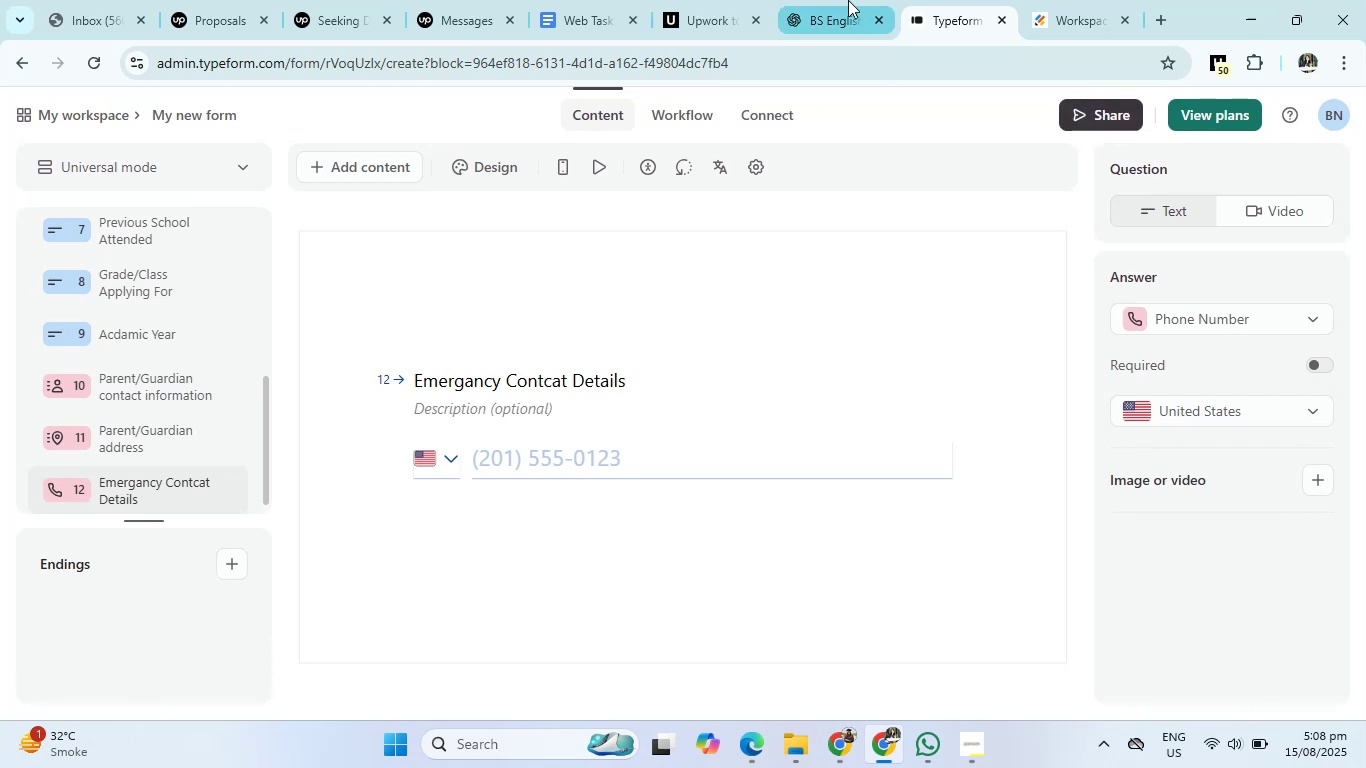 
left_click([848, 0])
 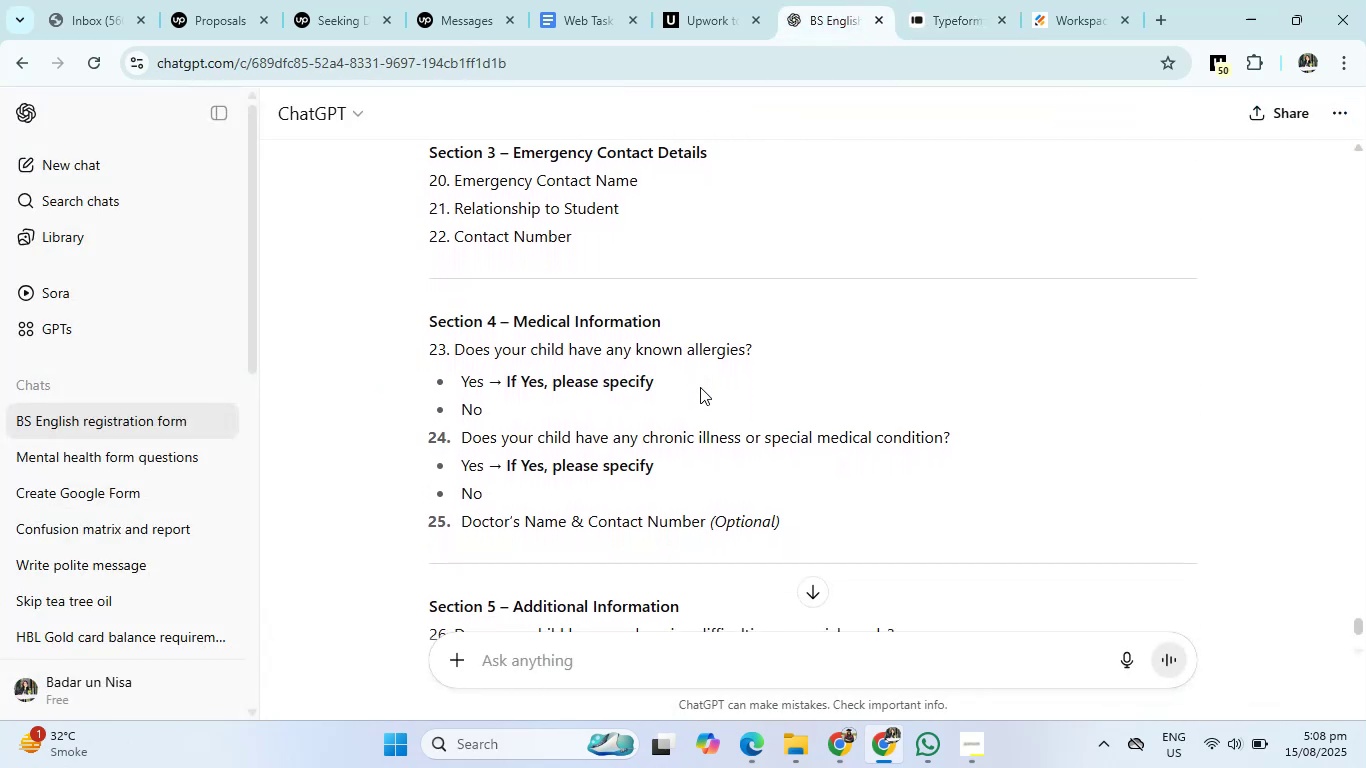 
wait(5.83)
 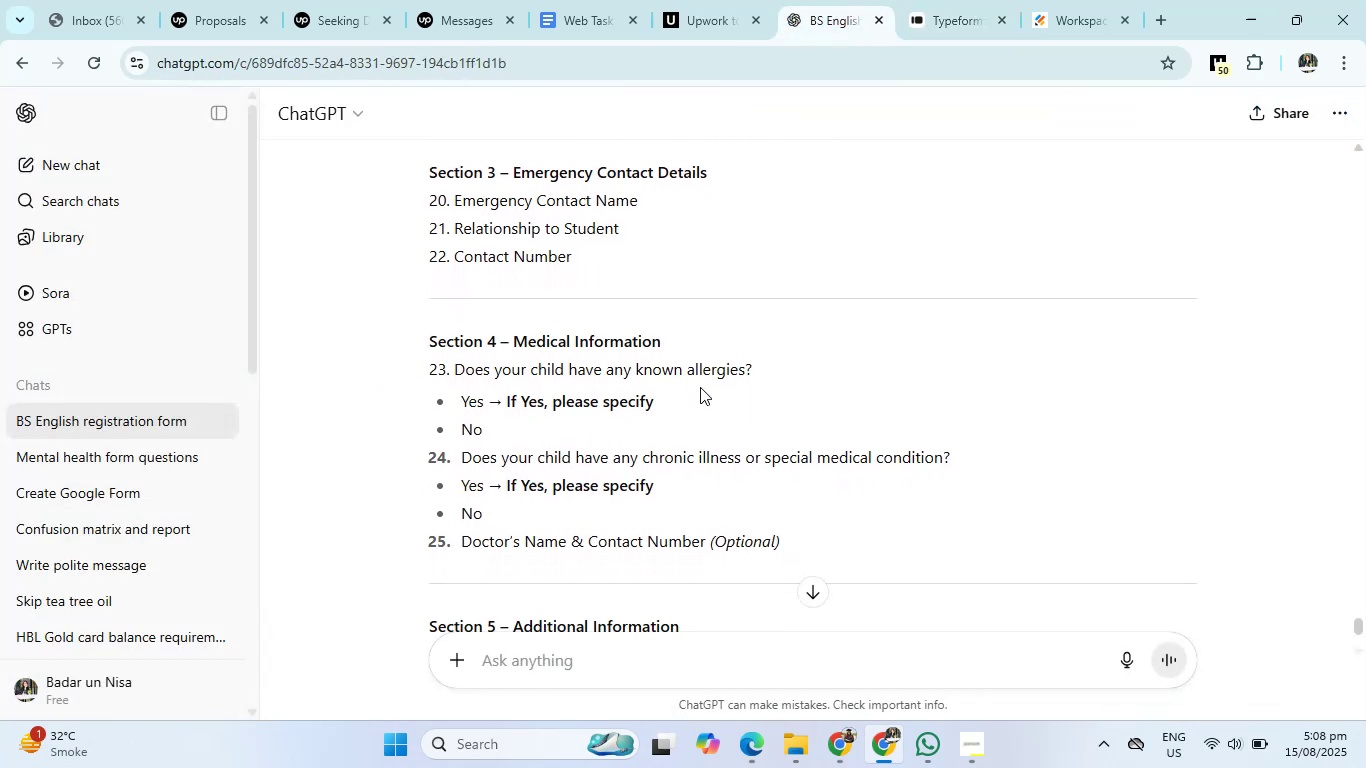 
left_click([966, 0])
 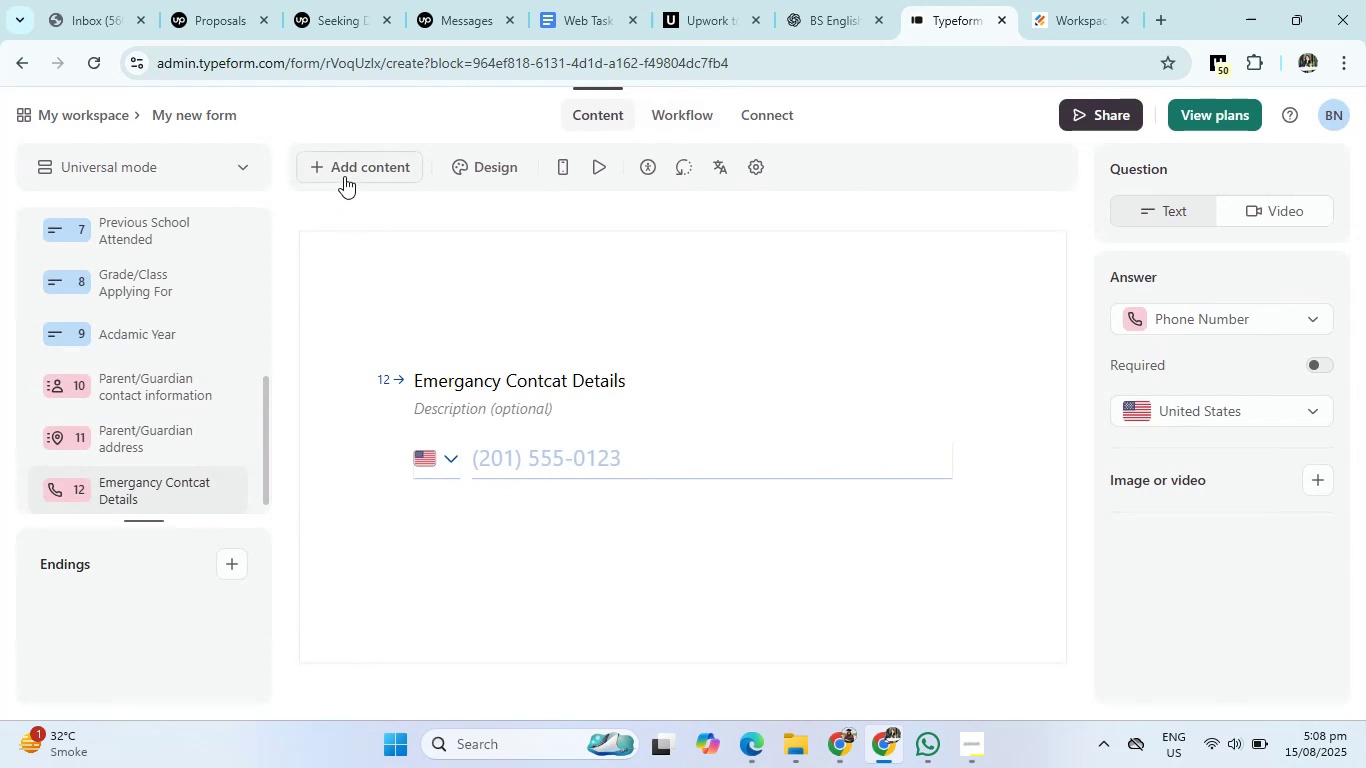 
left_click([344, 175])
 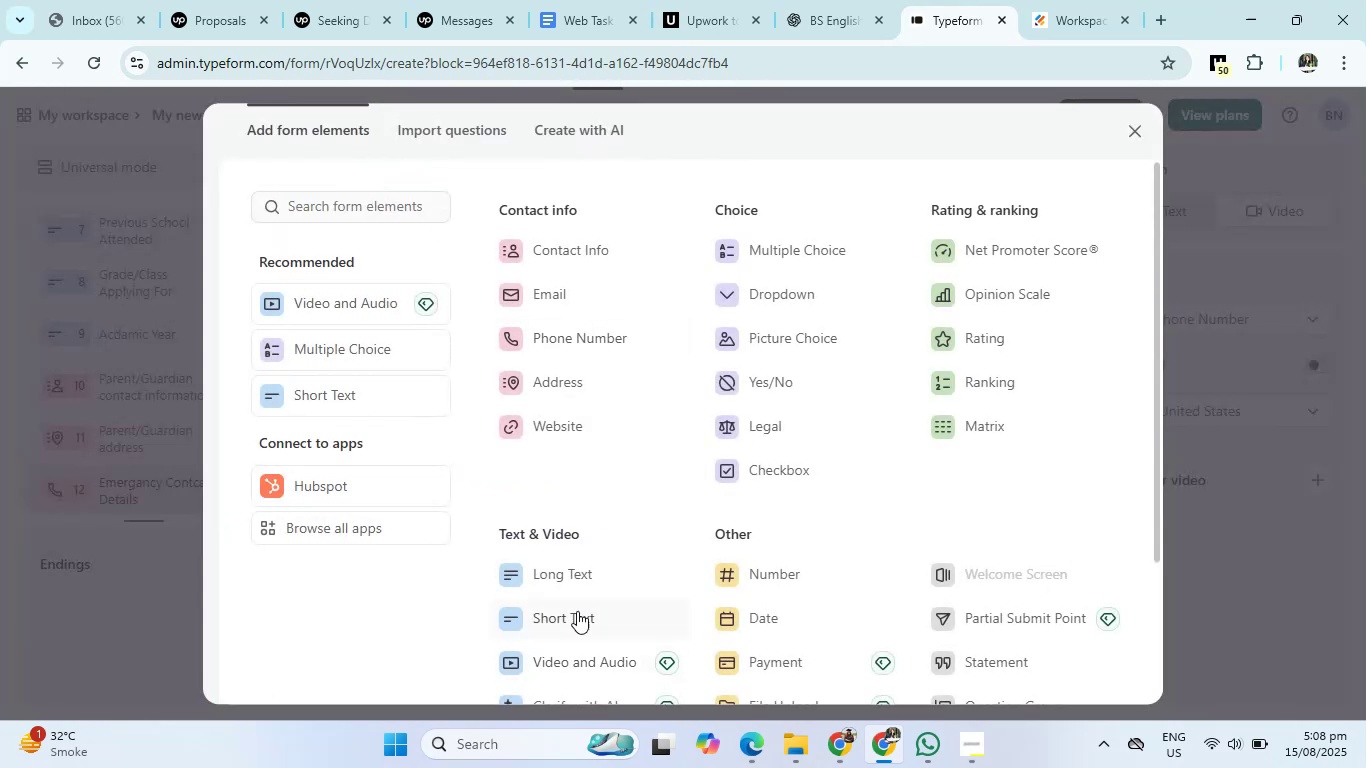 
left_click([577, 610])
 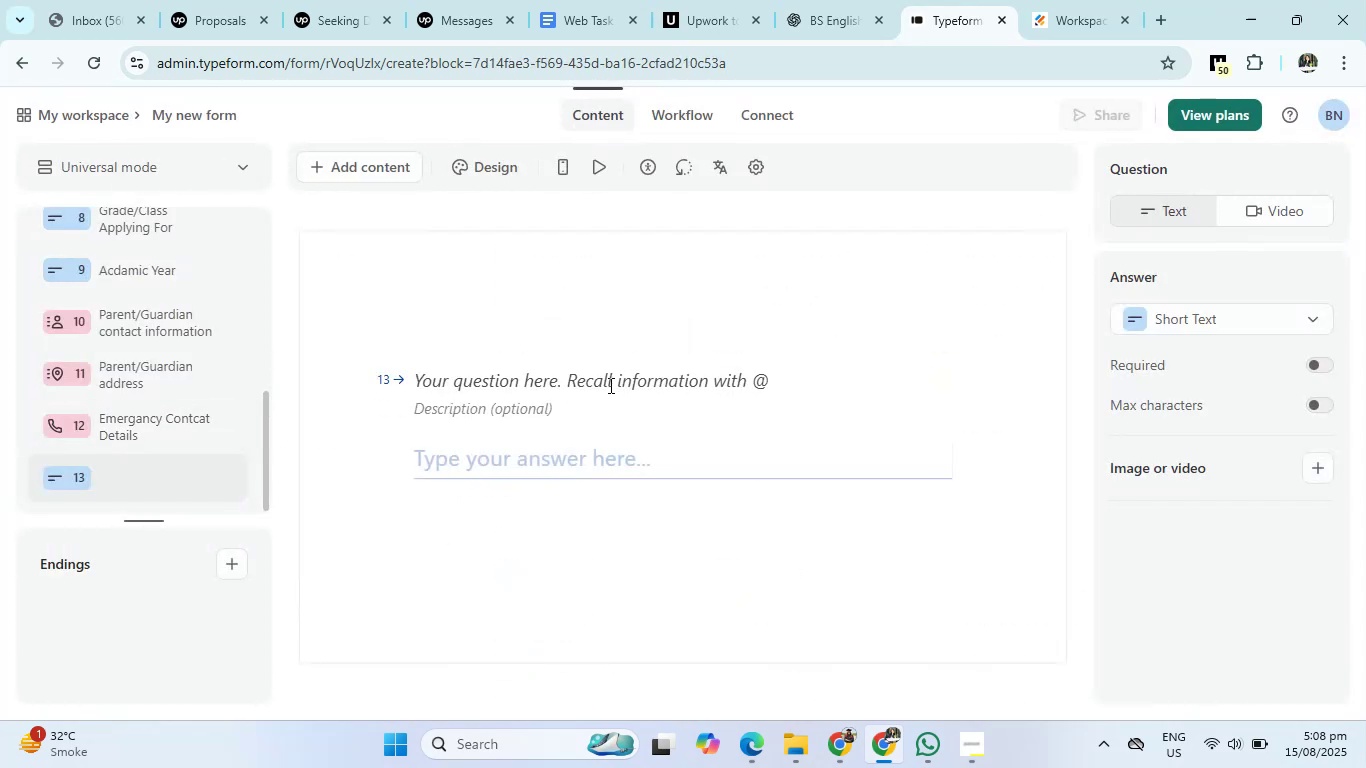 
left_click([610, 384])
 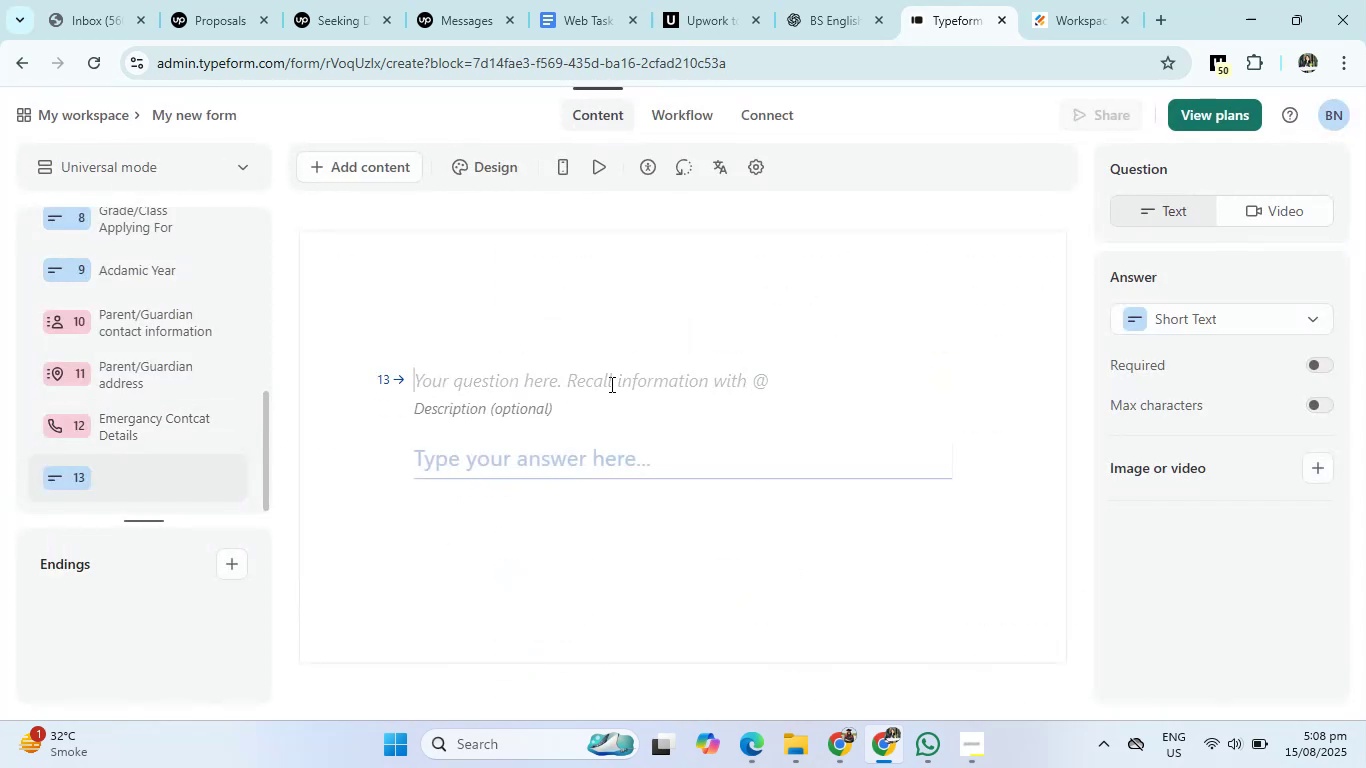 
type(Dose your child hae)
key(Backspace)
type(ve any allergei)
key(Backspace)
key(Backspace)
type(ies? )
 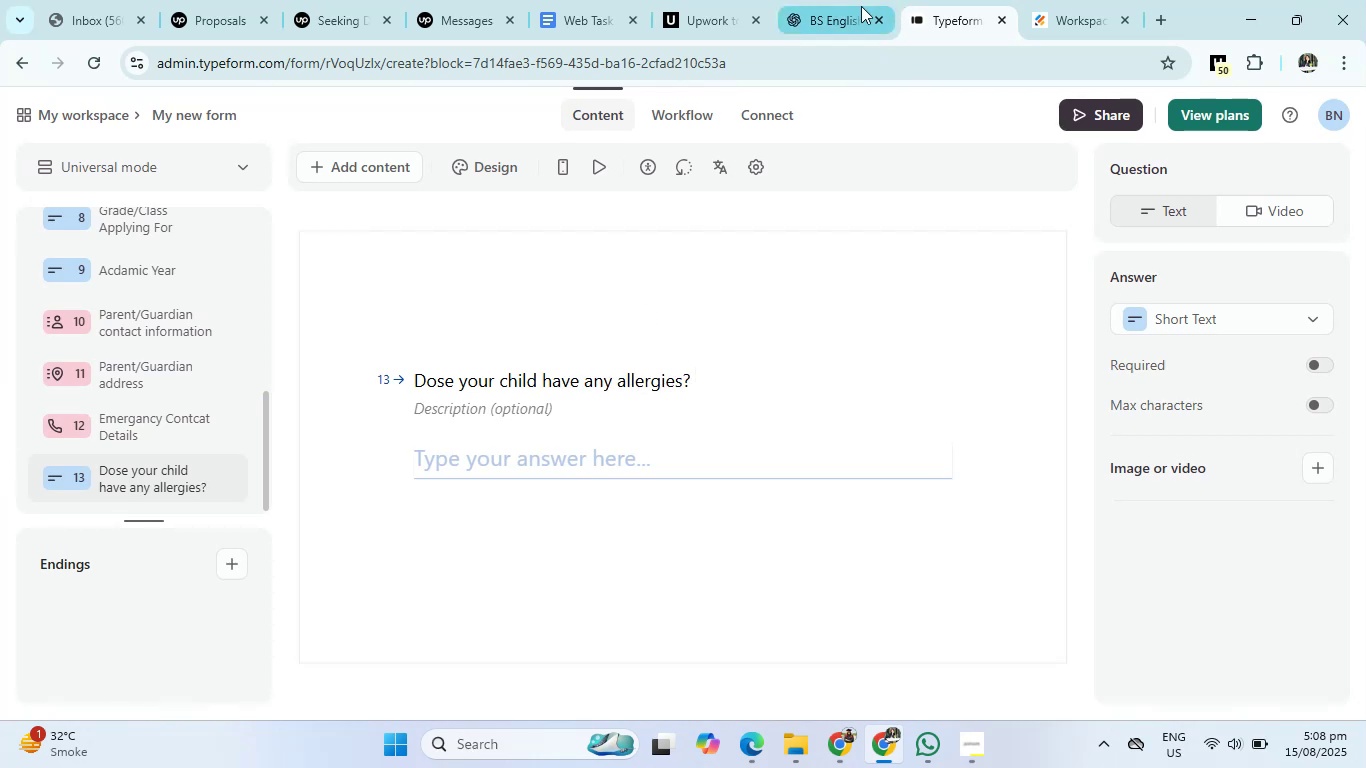 
left_click([852, 8])
 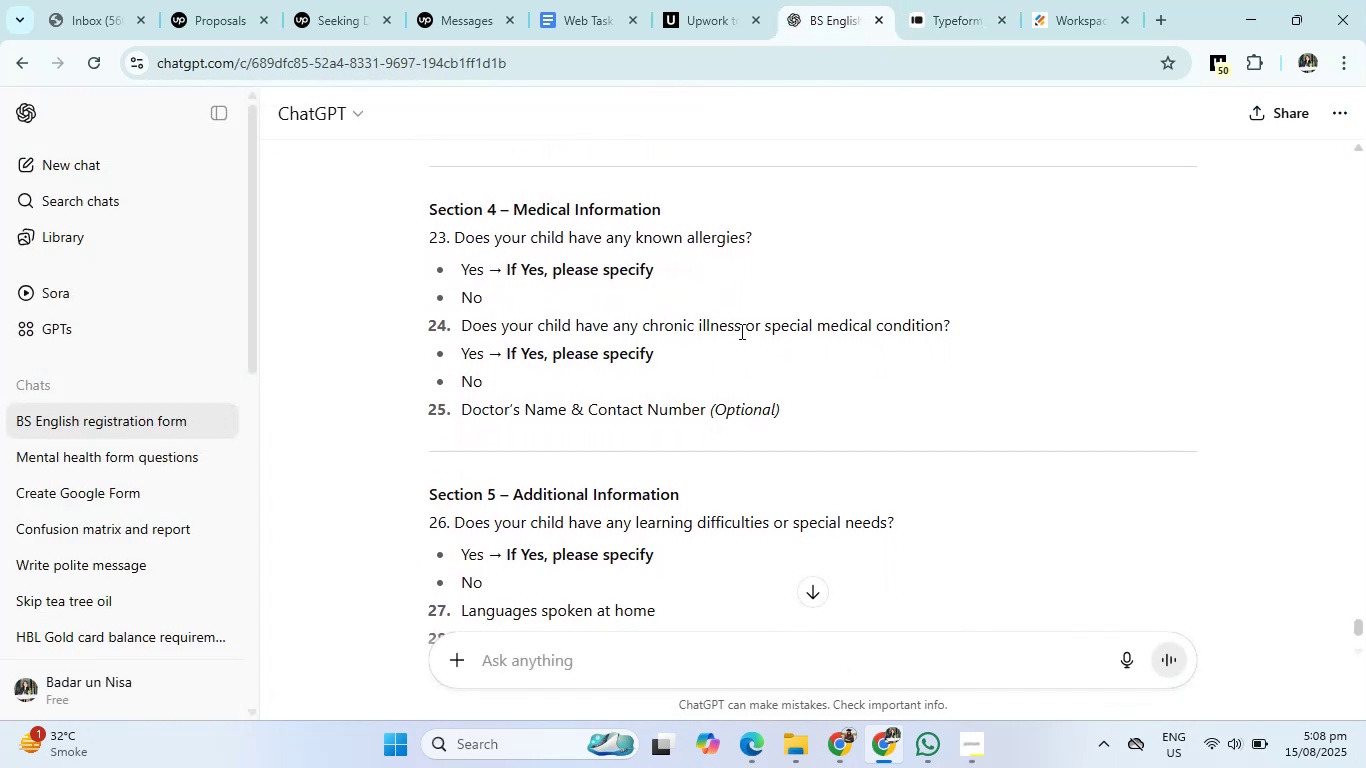 
left_click([934, 18])
 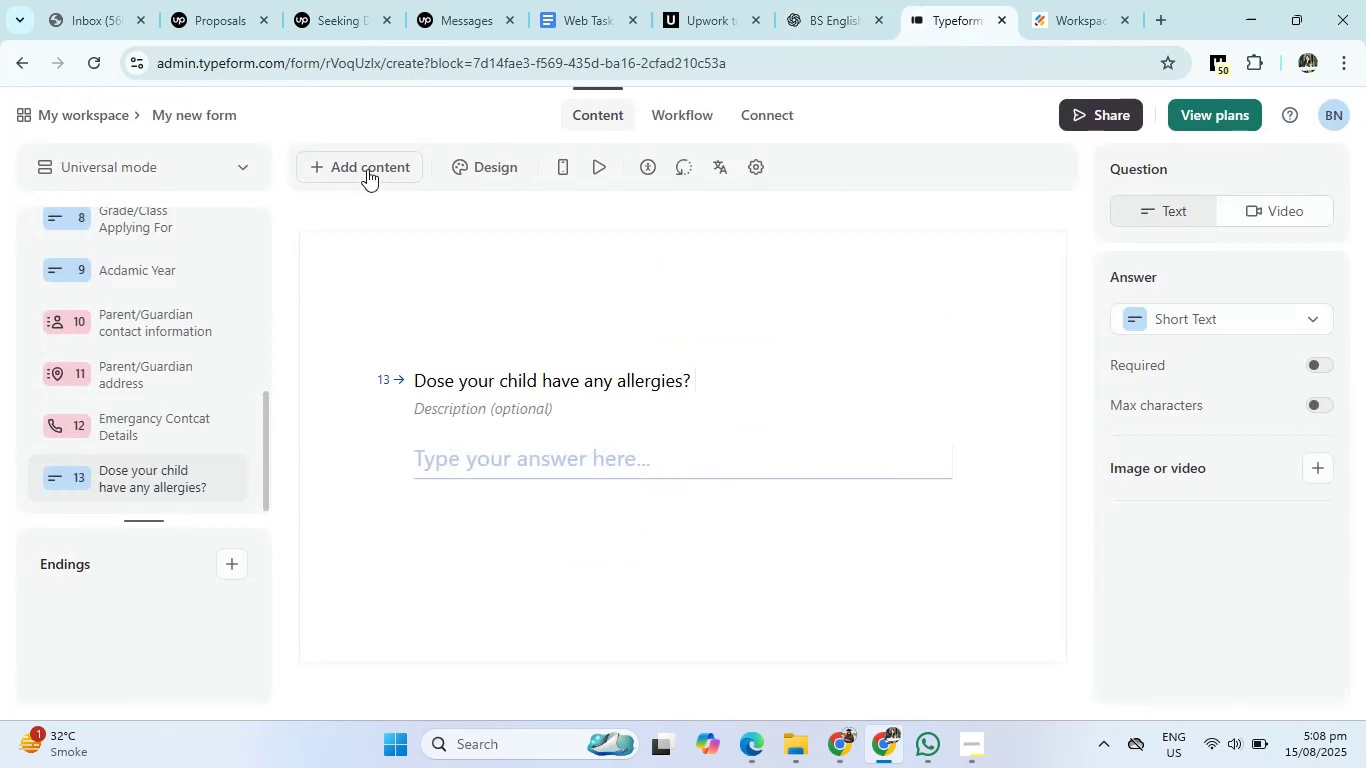 
left_click([367, 168])
 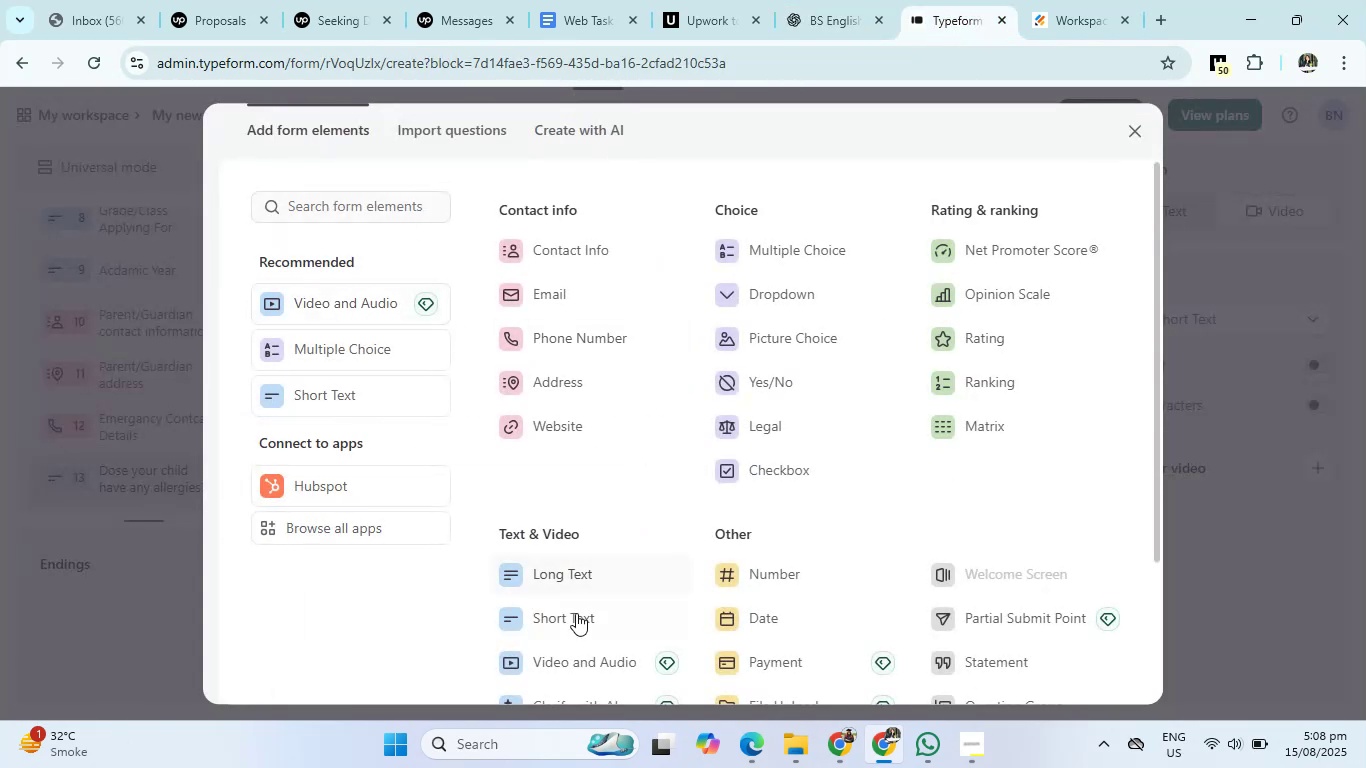 
left_click([573, 619])
 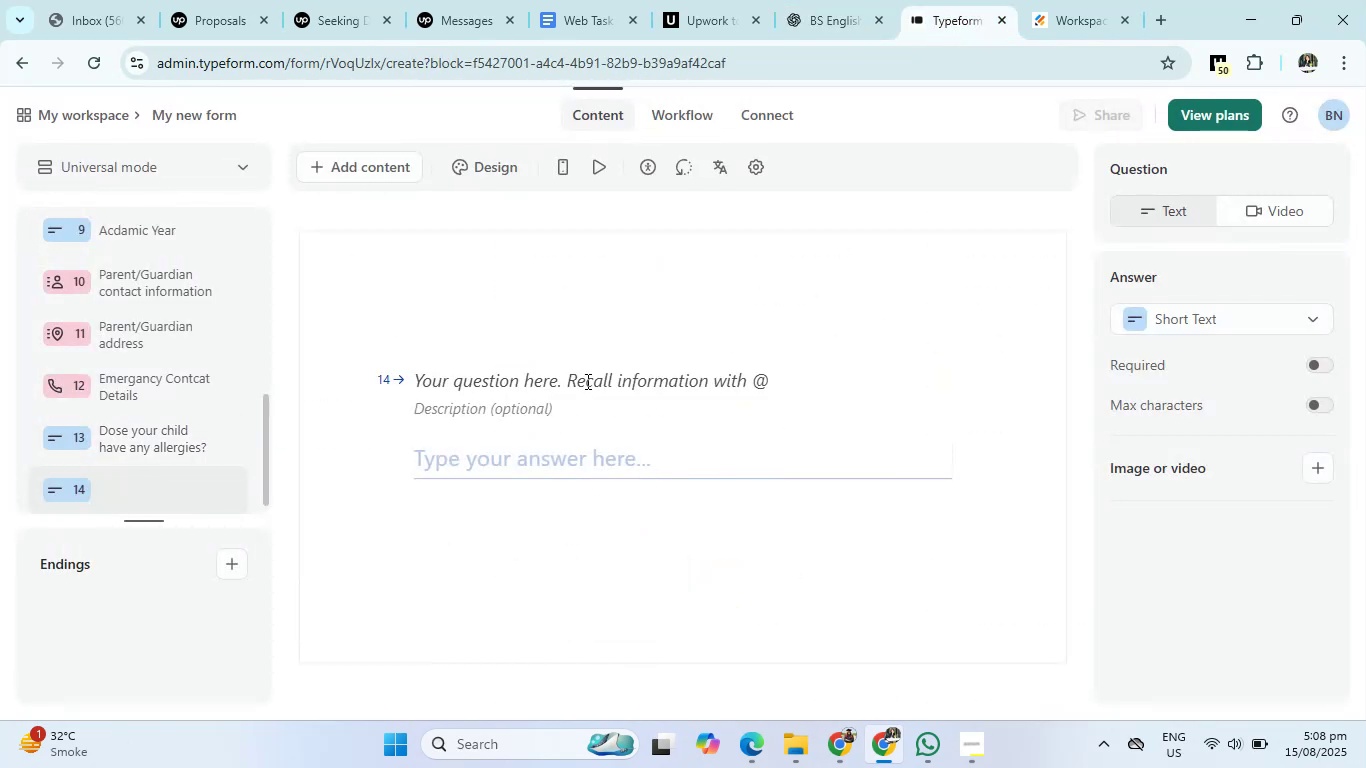 
left_click([586, 381])
 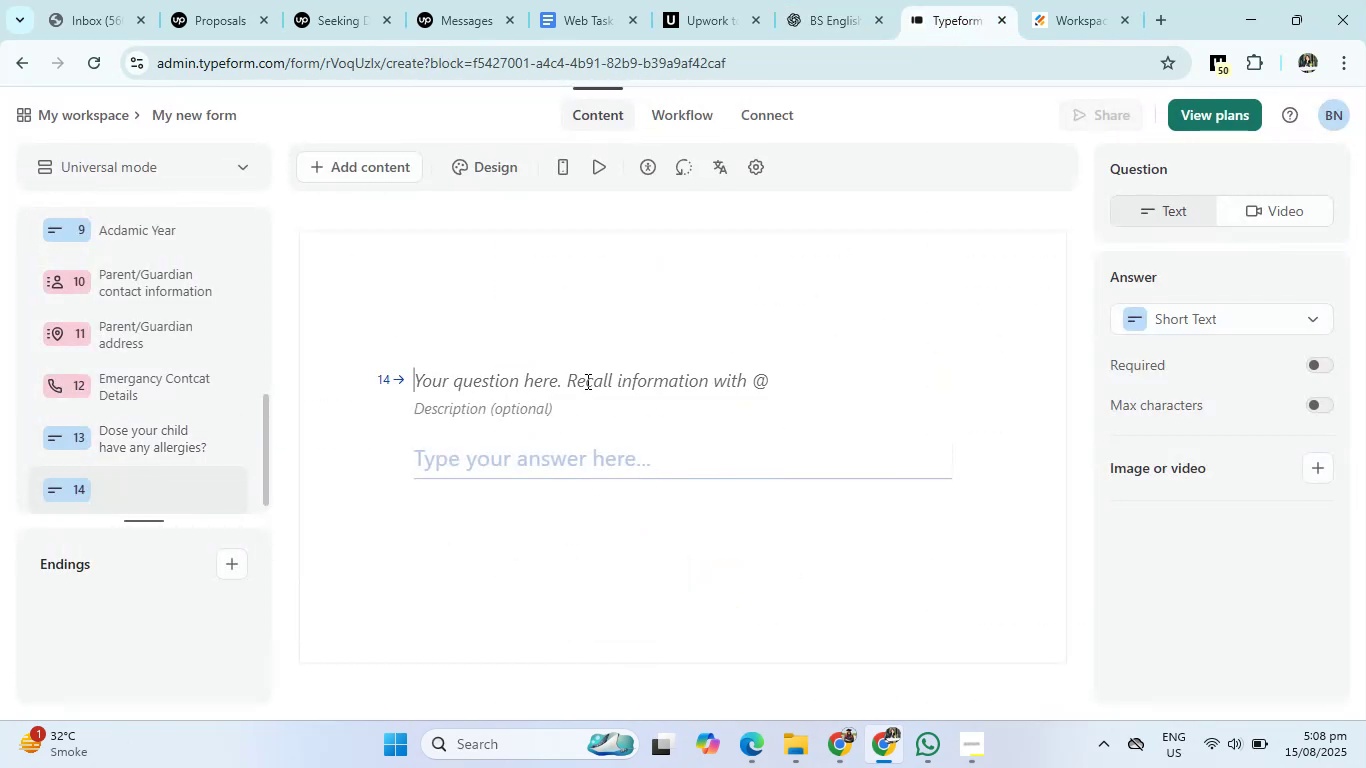 
type(Dose your child have any chronic illness or medical condition?)
 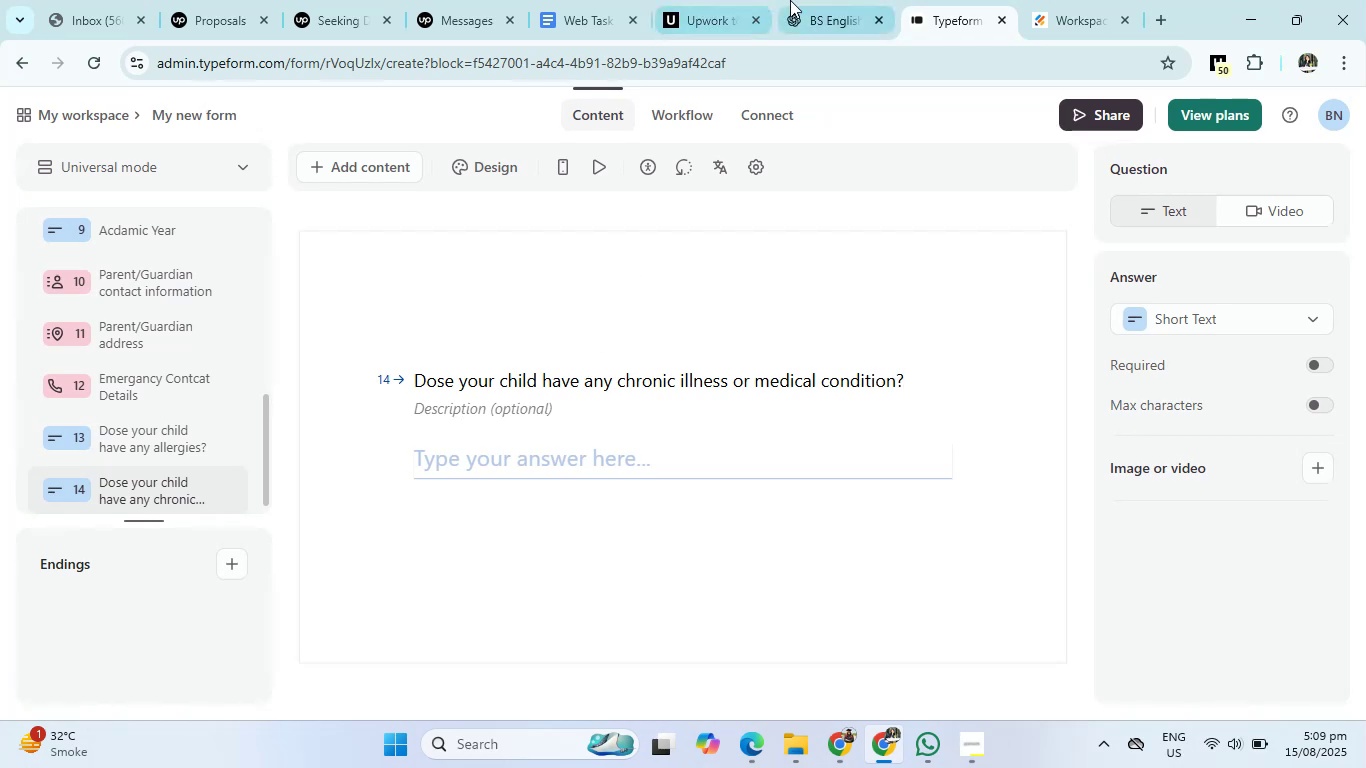 
left_click([791, 0])
 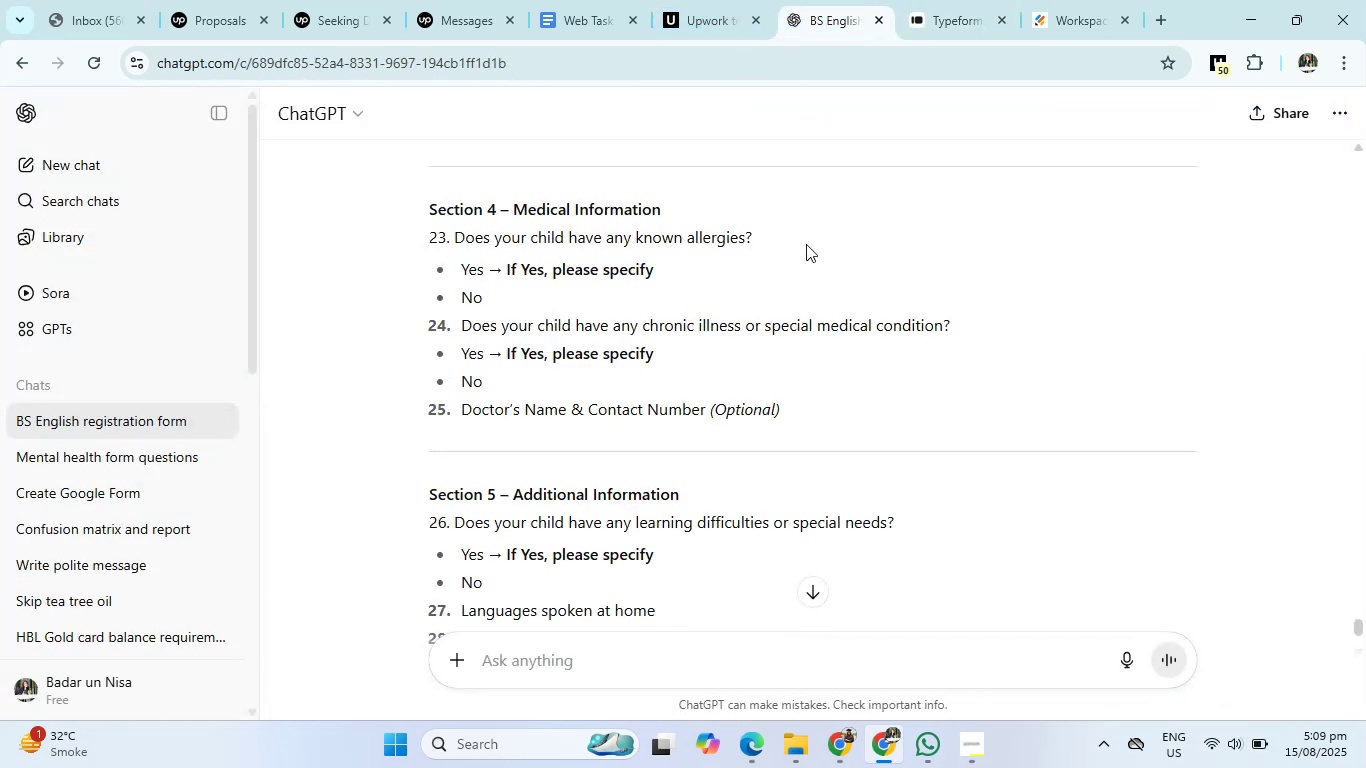 
left_click([926, 29])
 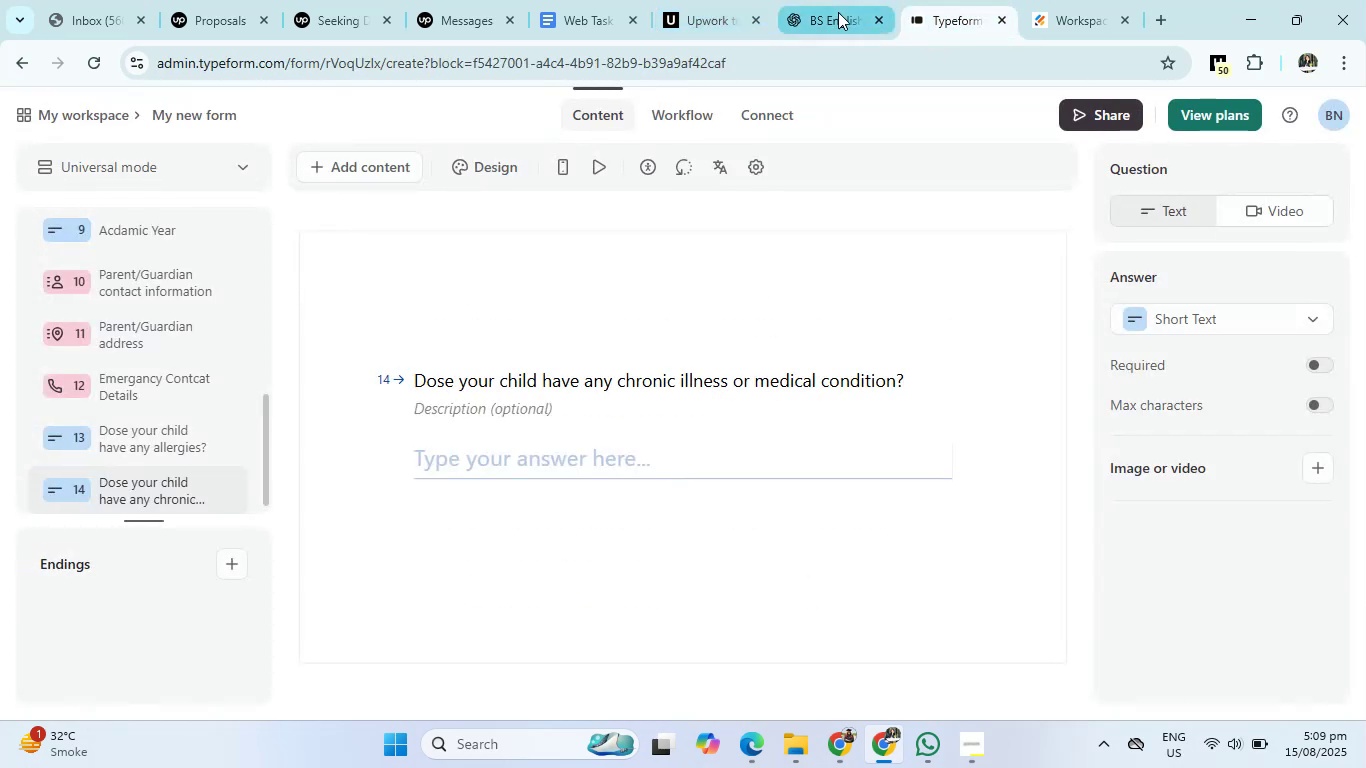 
left_click([838, 12])
 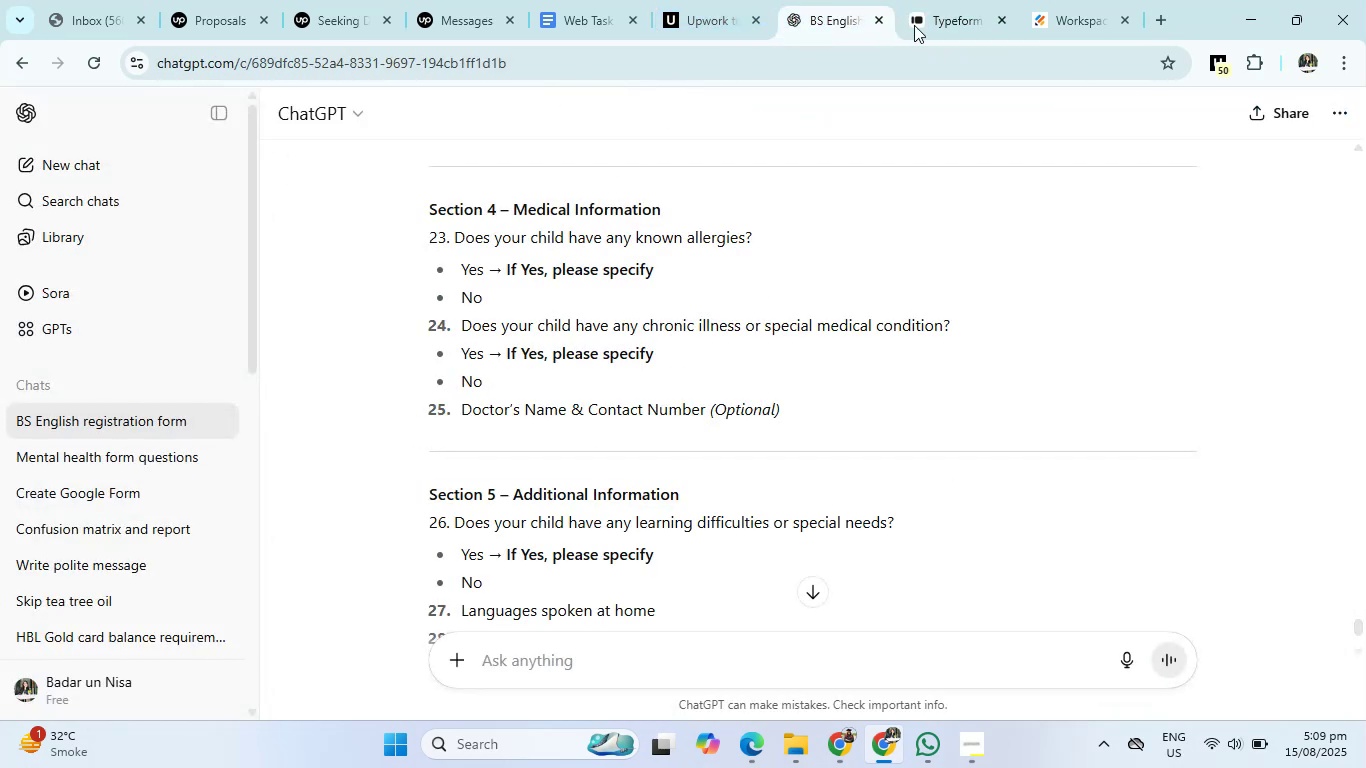 
left_click([921, 23])
 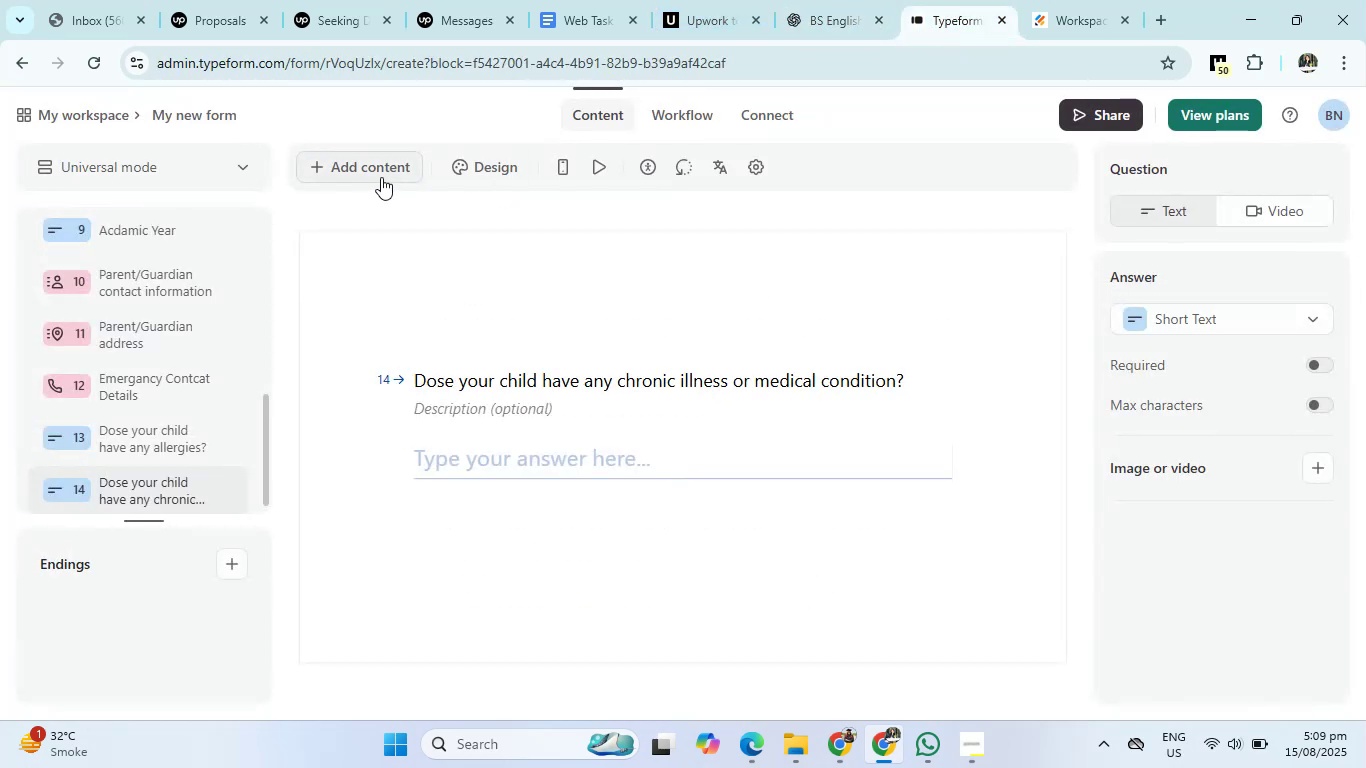 
left_click([381, 177])
 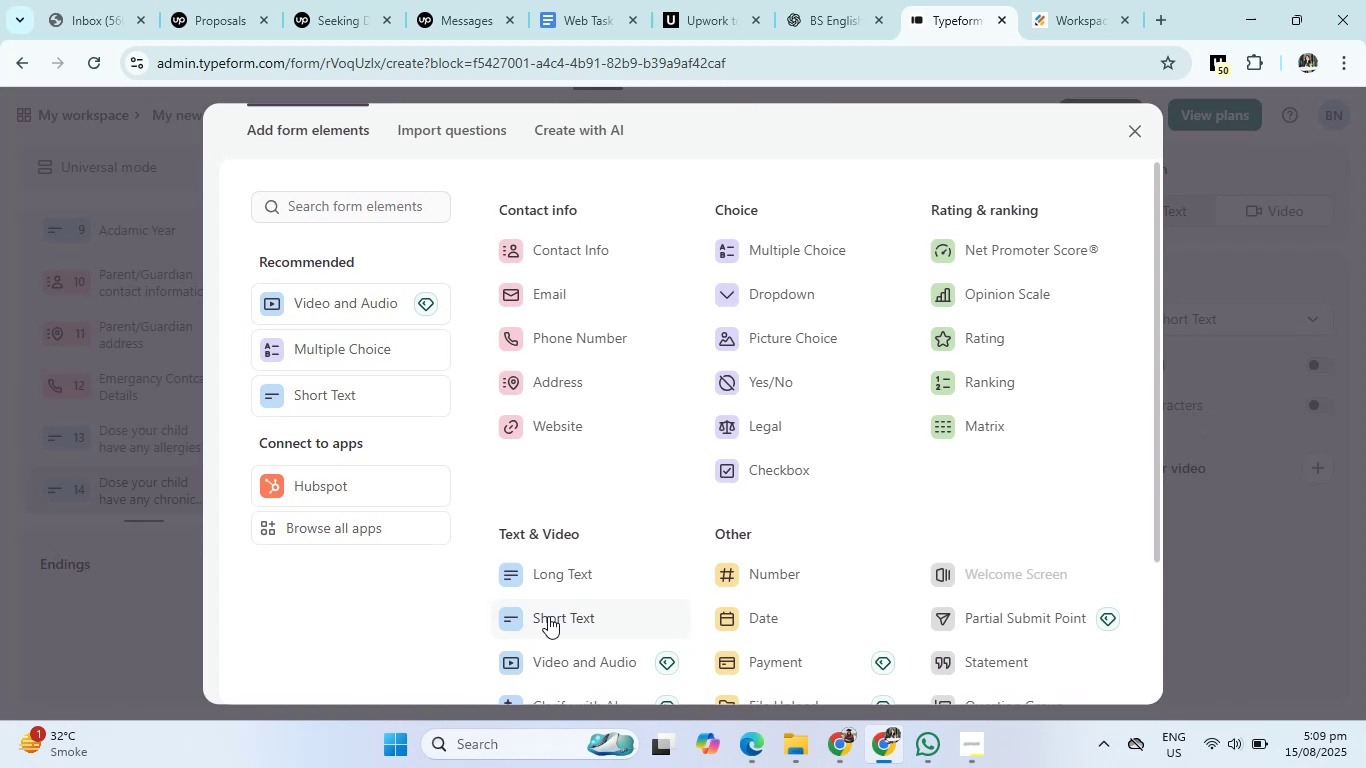 
left_click([548, 616])
 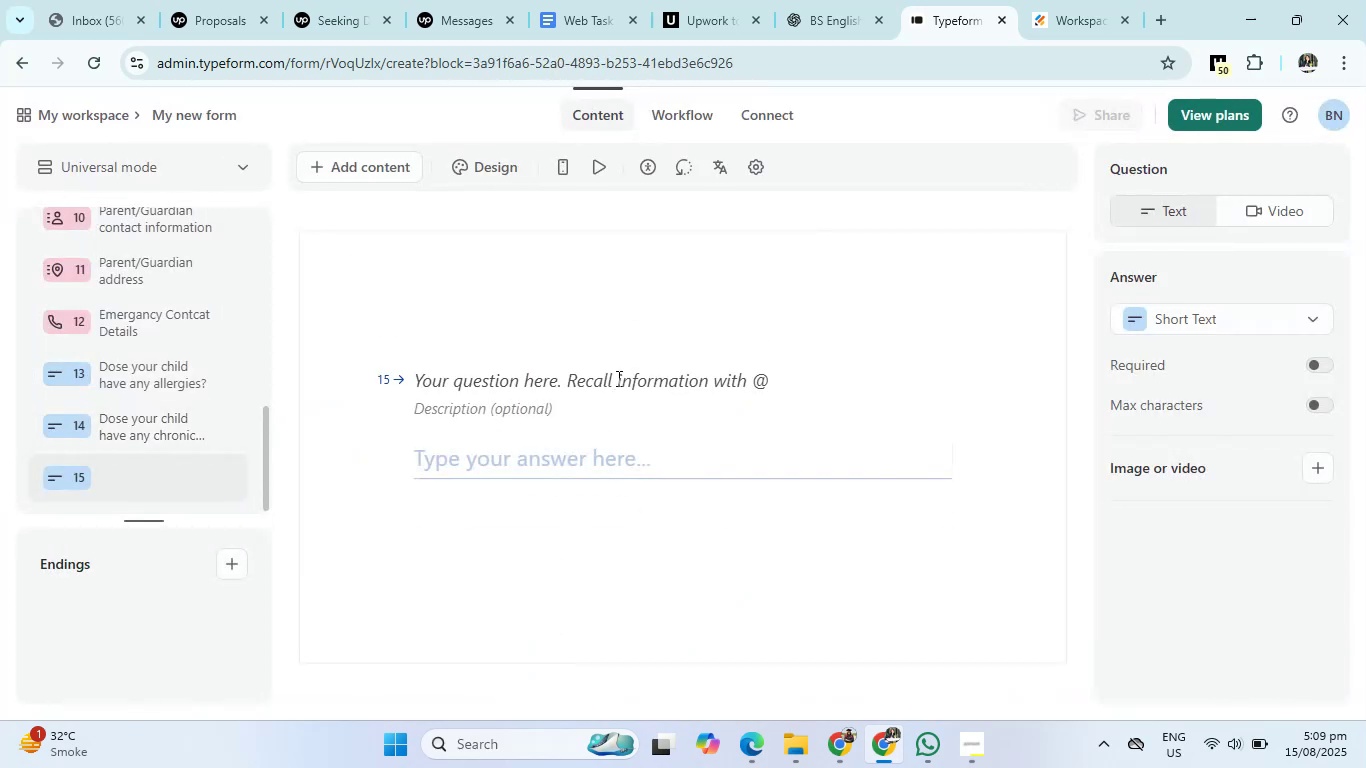 
left_click([619, 376])
 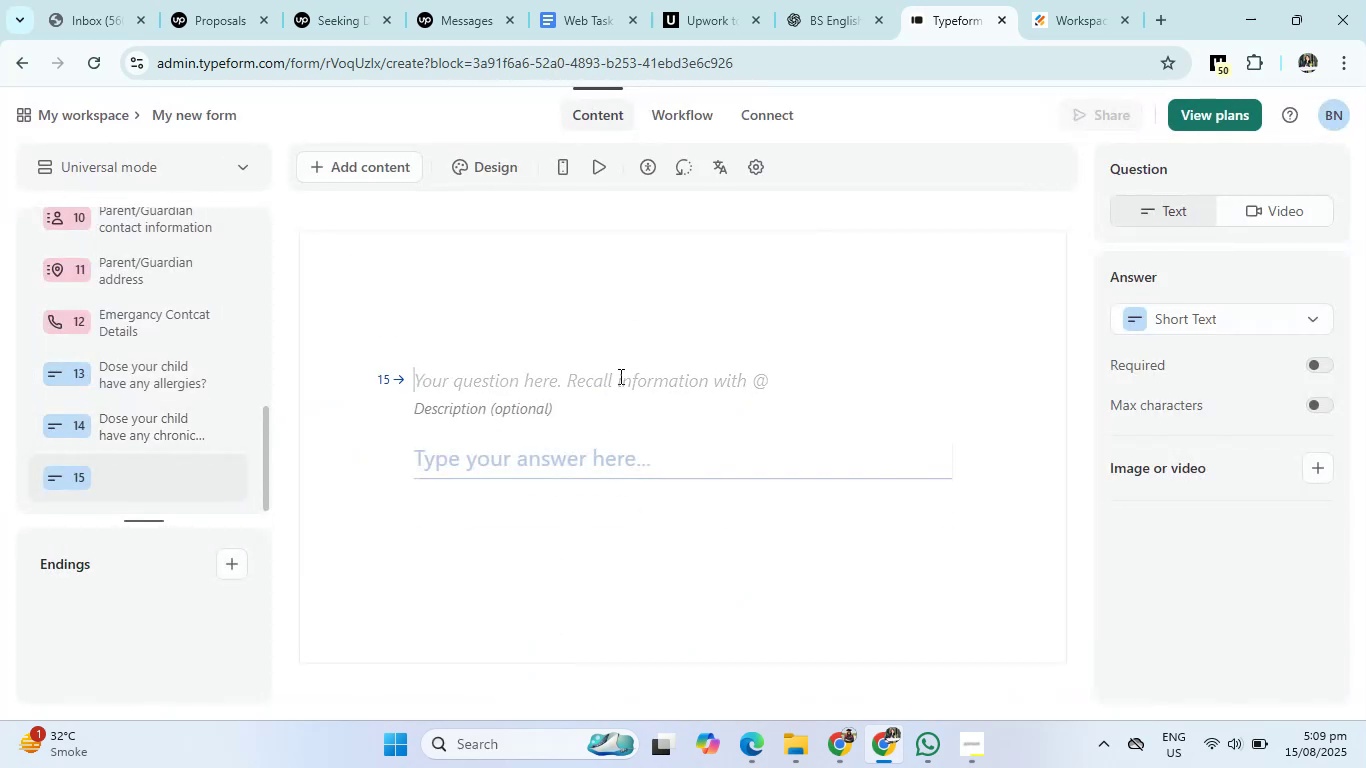 
type(Pleaase P)
key(Backspace)
key(Backspace)
key(Backspace)
key(Backspace)
key(Backspace)
type(ase )
key(Backspace)
key(Backspace)
key(Backspace)
key(Backspace)
type(se provide doctor's details phone number and address)
 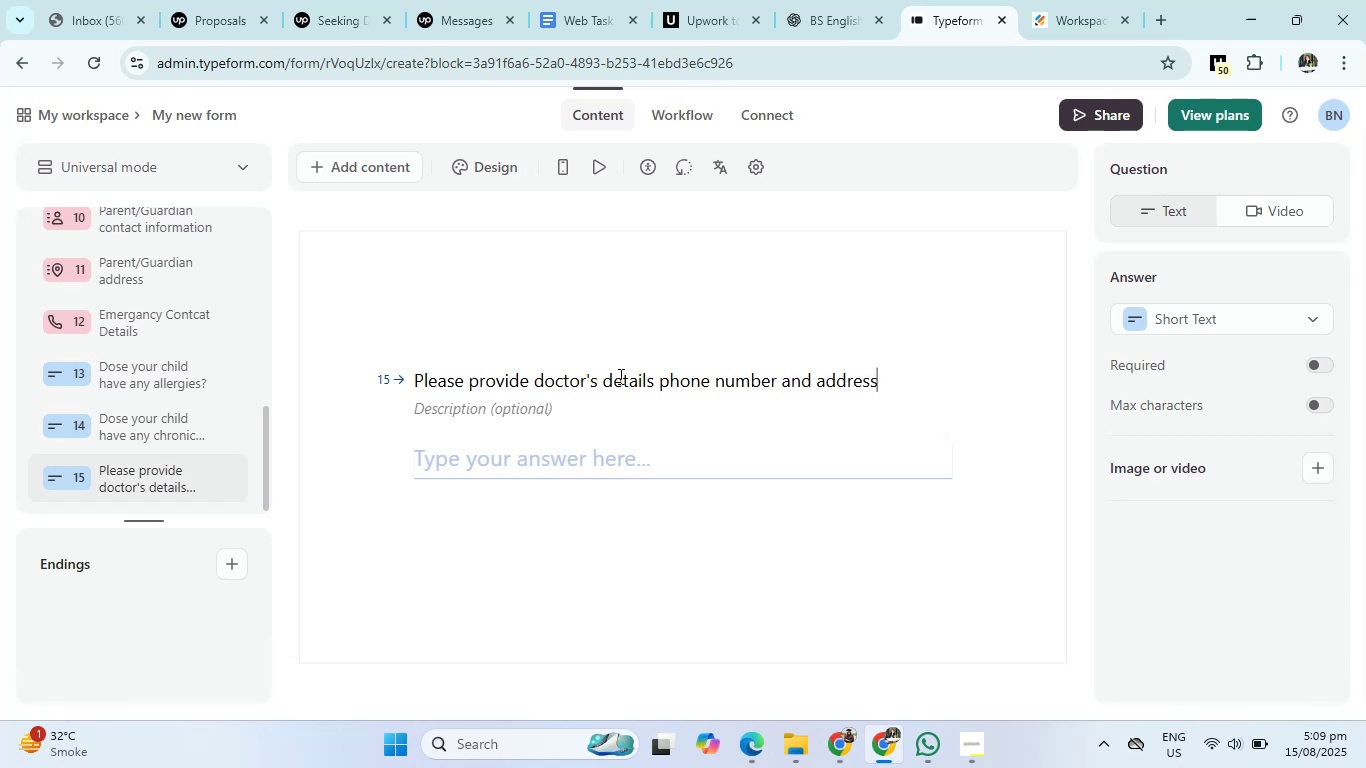 
left_click([823, 0])
 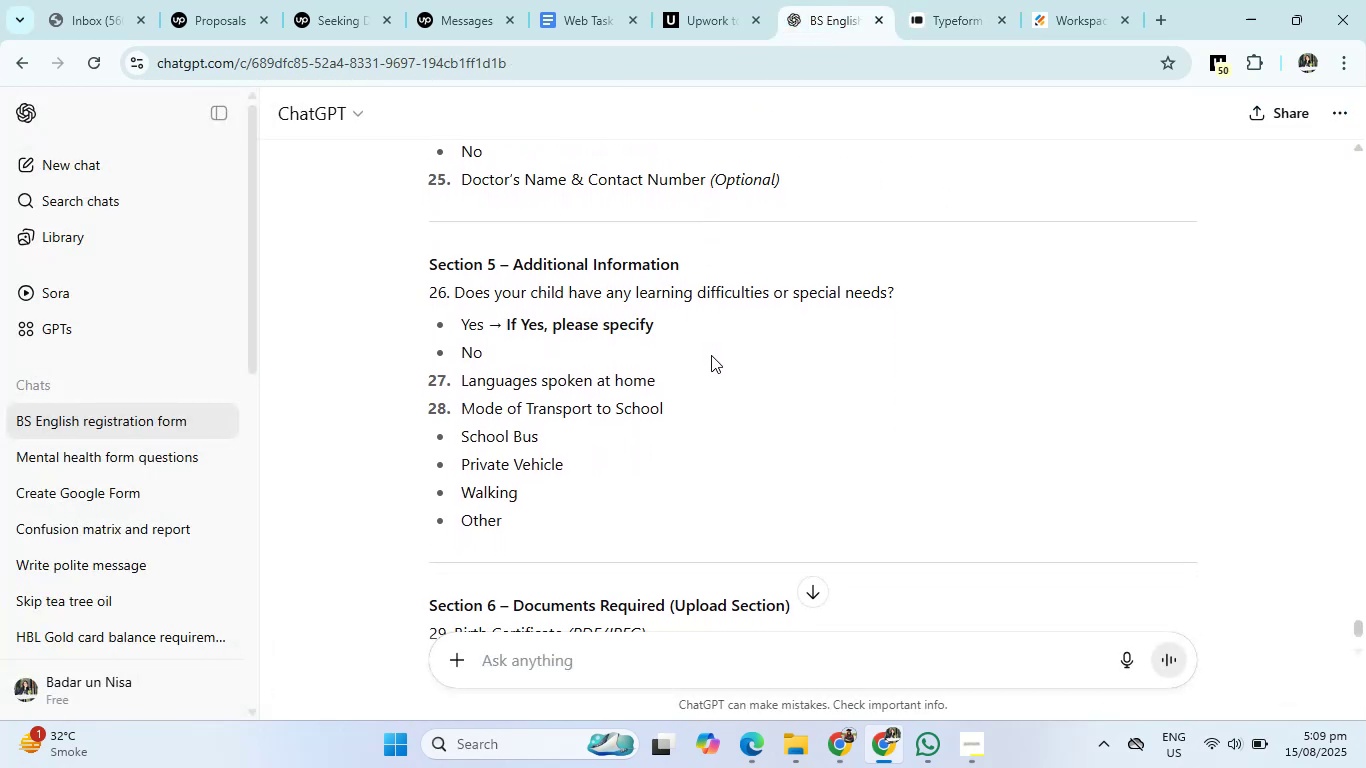 
wait(5.39)
 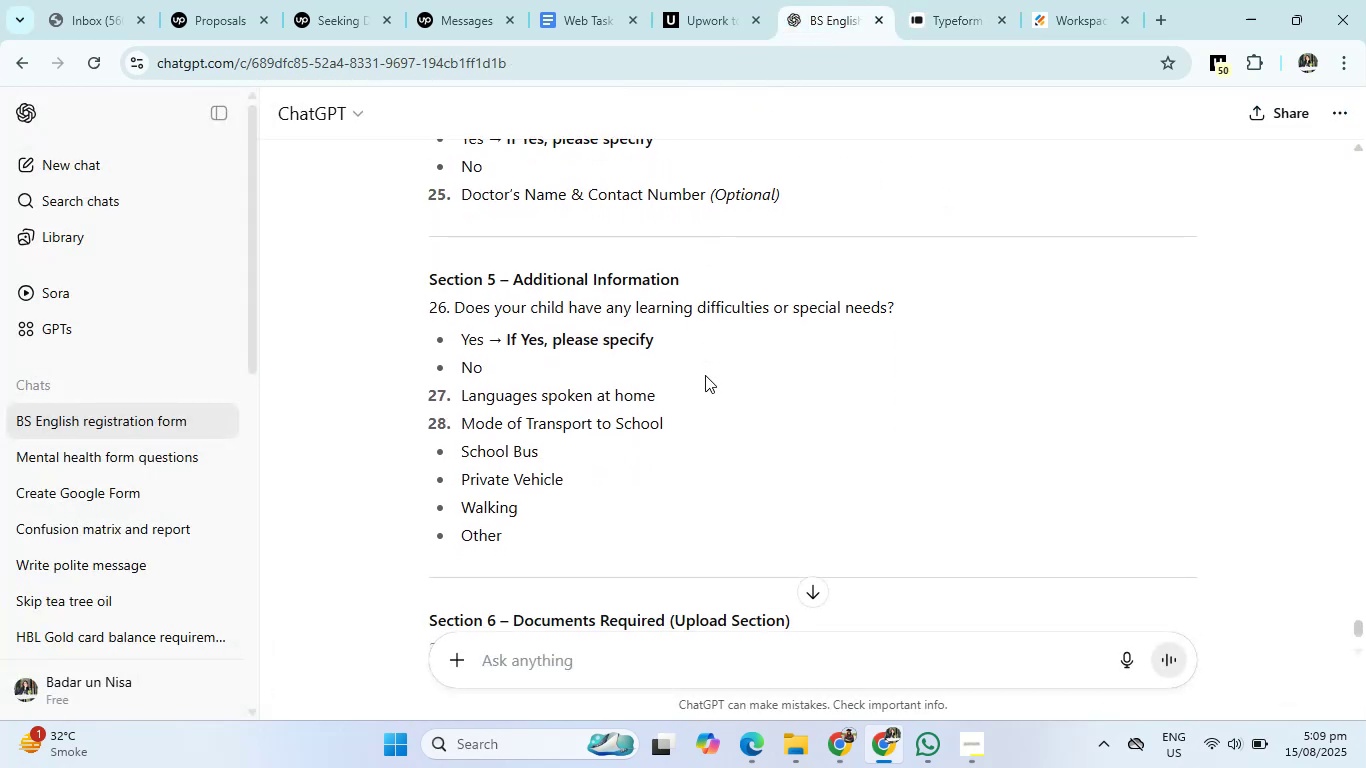 
left_click([925, 10])
 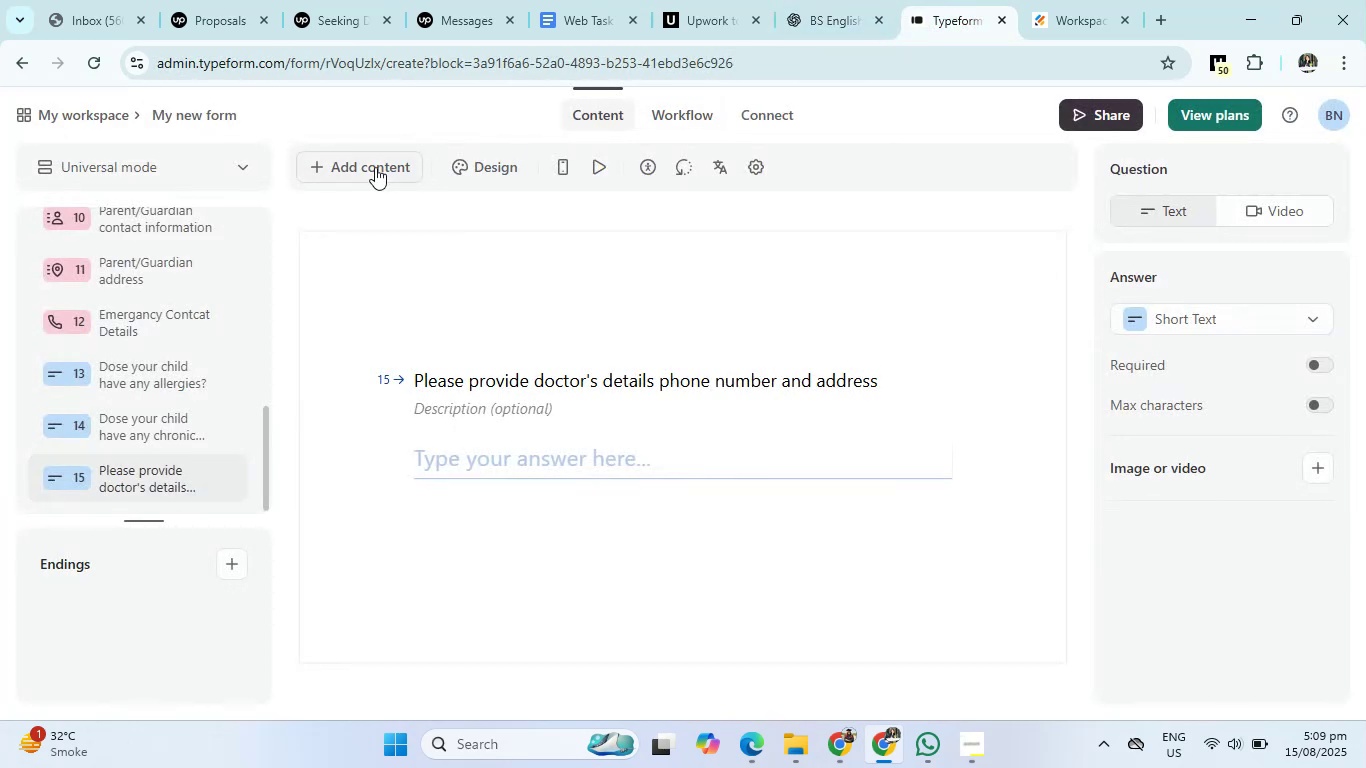 
left_click([375, 167])
 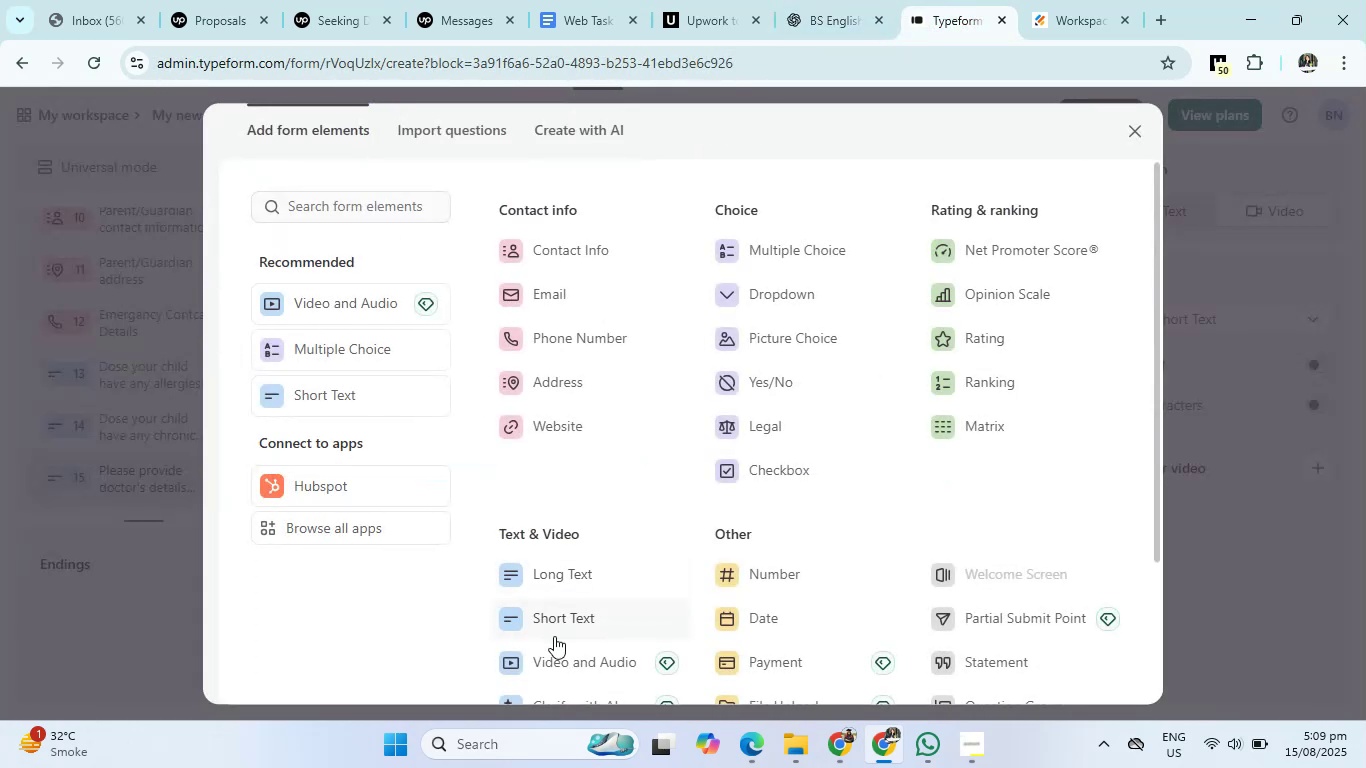 
left_click([554, 636])
 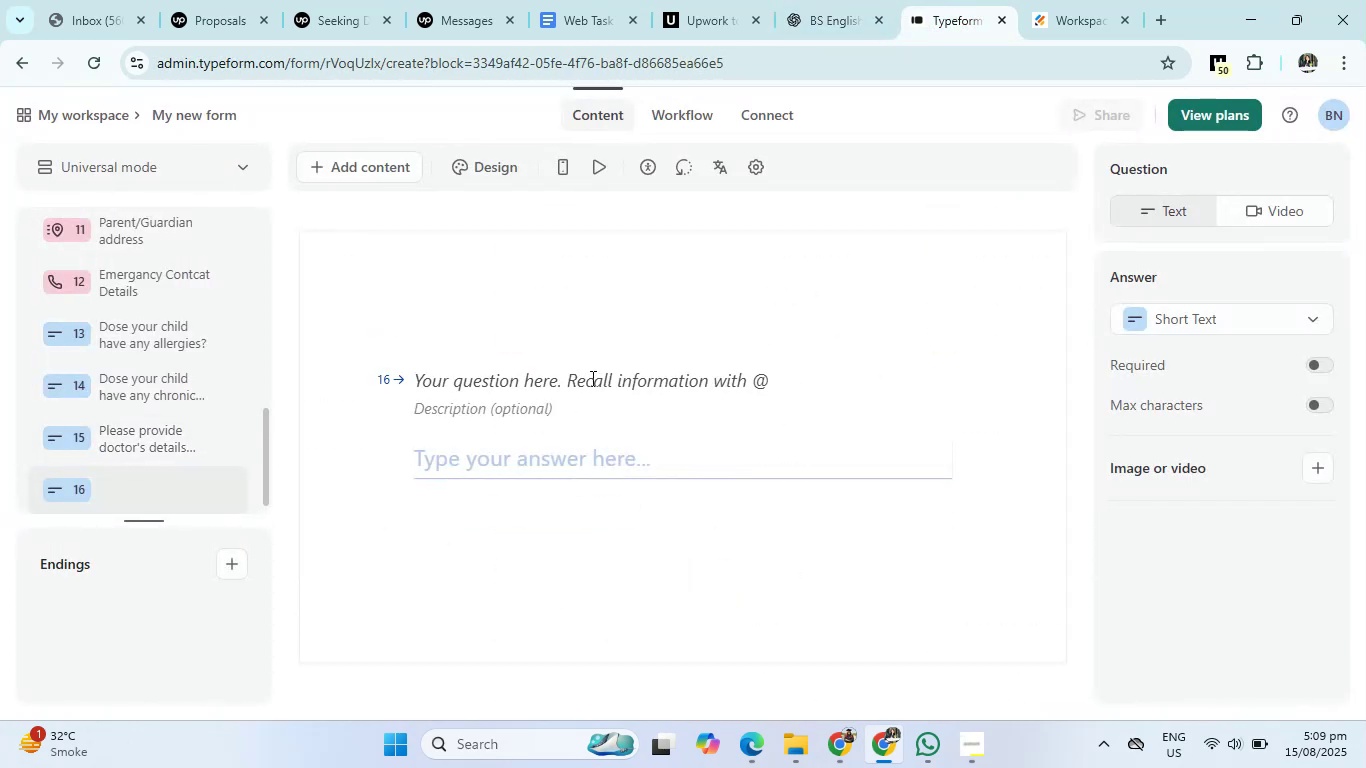 
left_click([591, 378])
 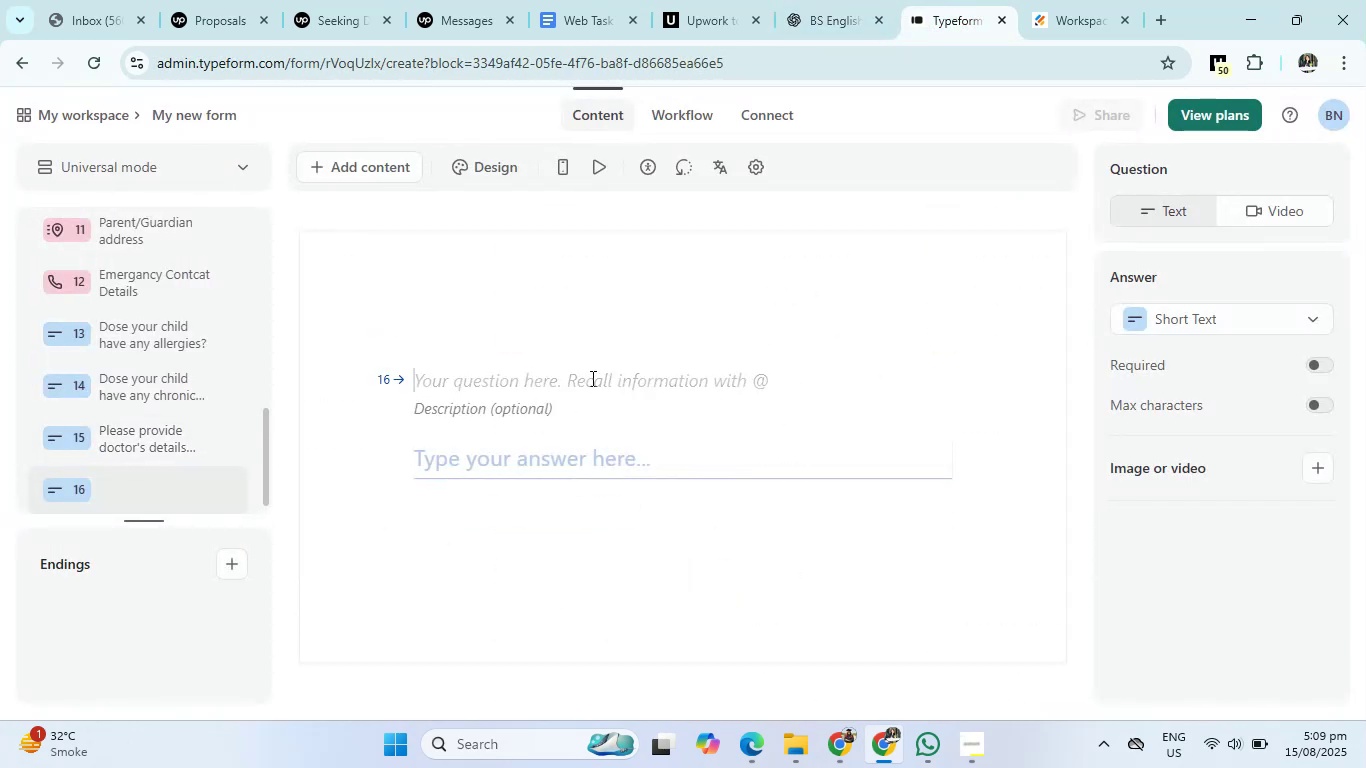 
type(dose you child have any learning difficulties)
 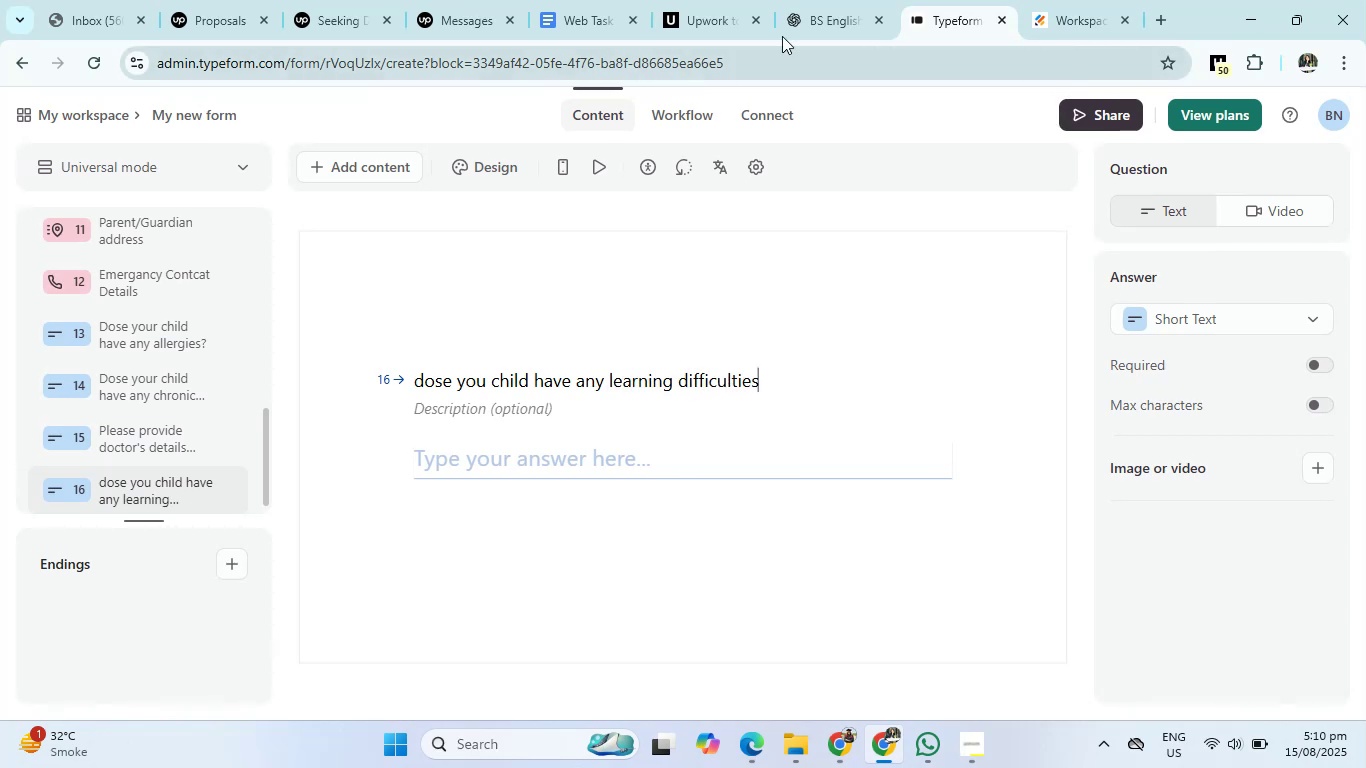 
left_click([798, 7])
 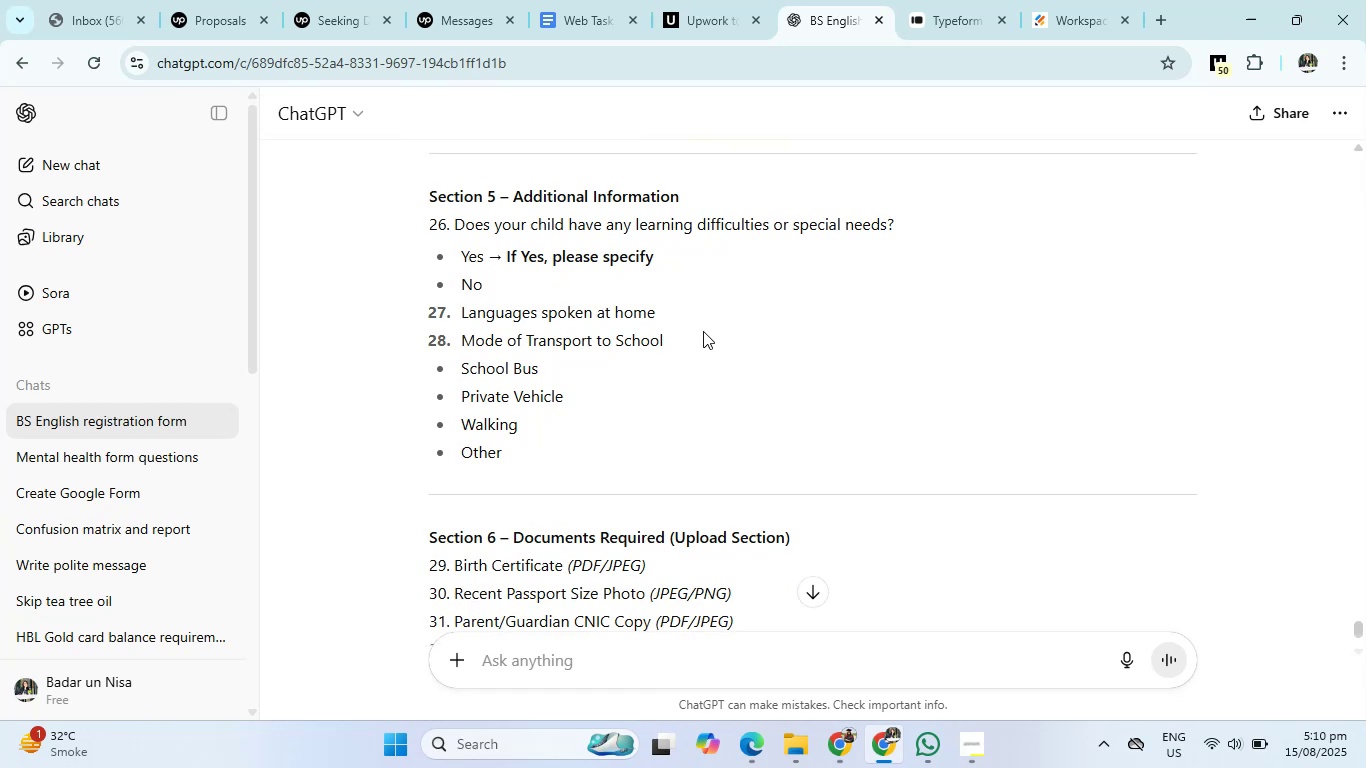 
left_click([920, 35])
 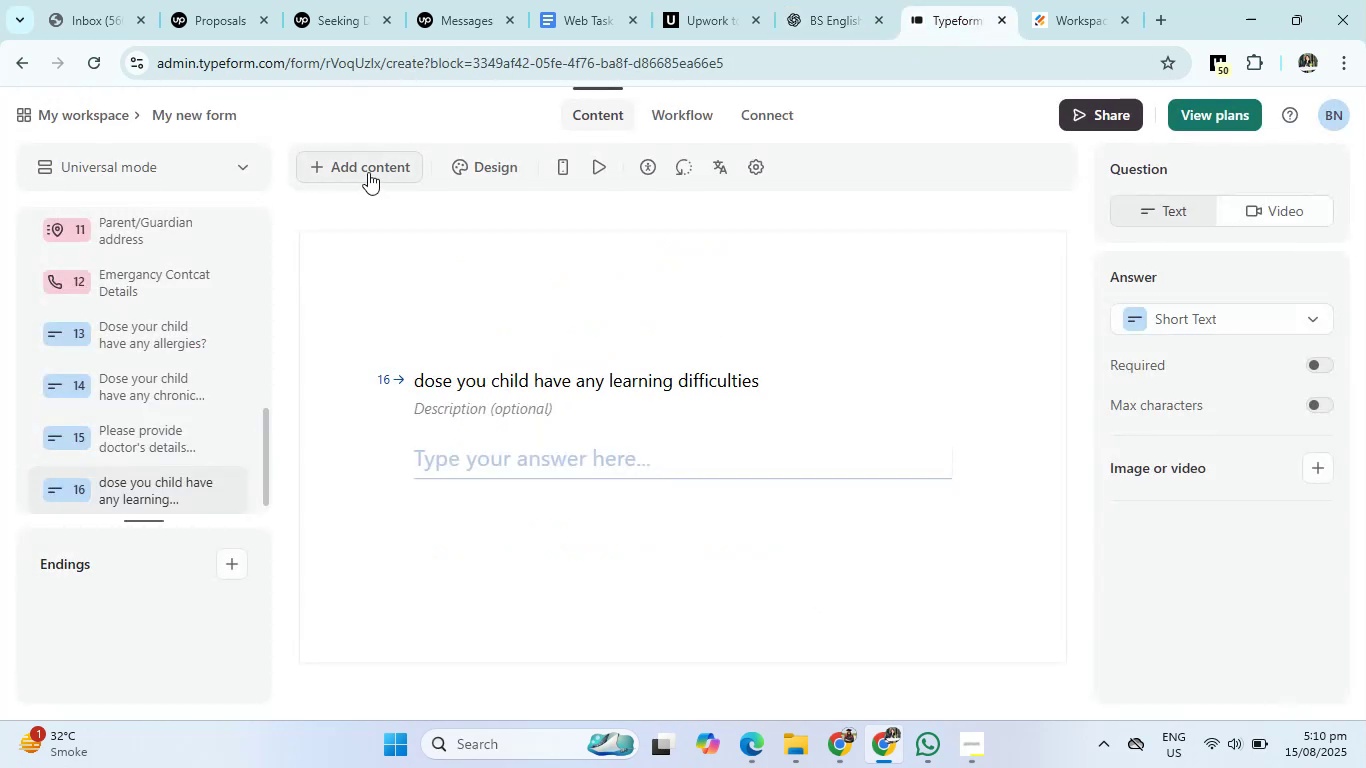 
left_click([368, 171])
 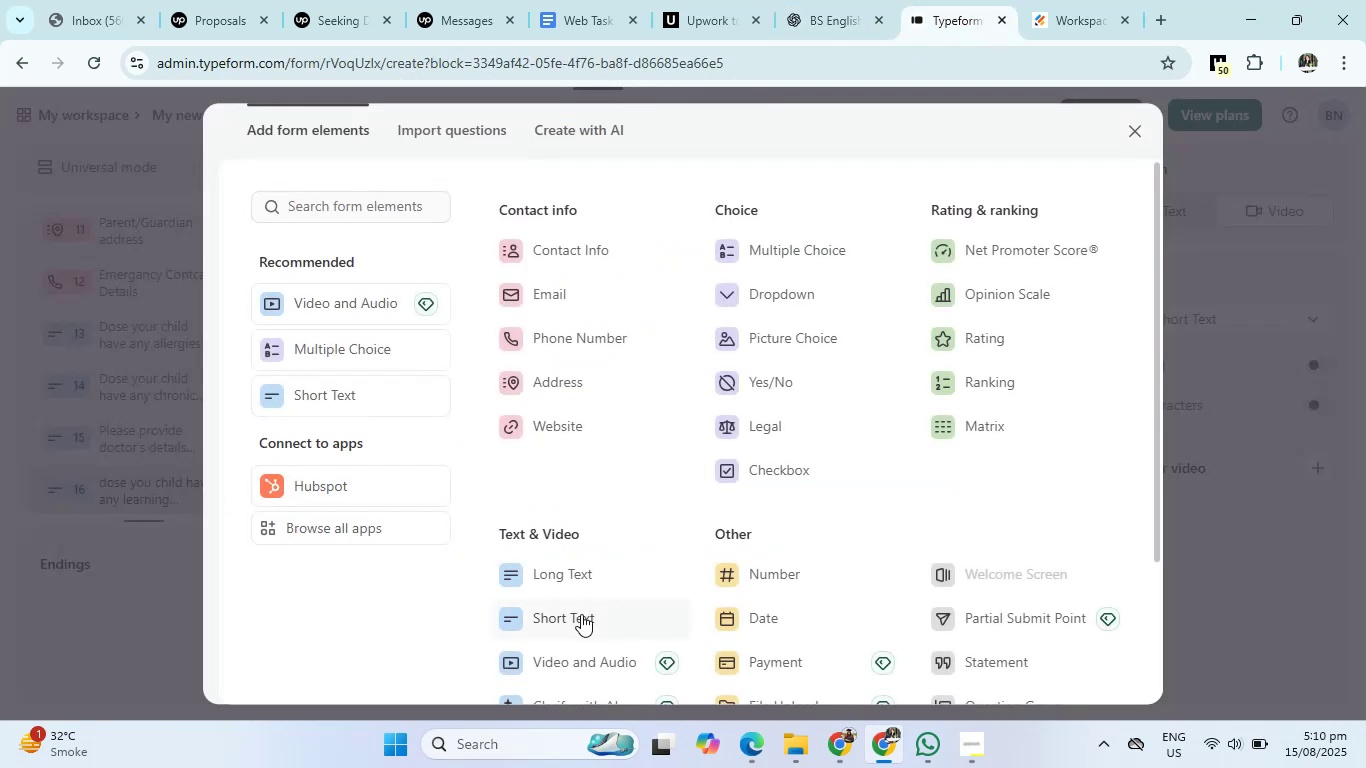 
left_click([579, 614])
 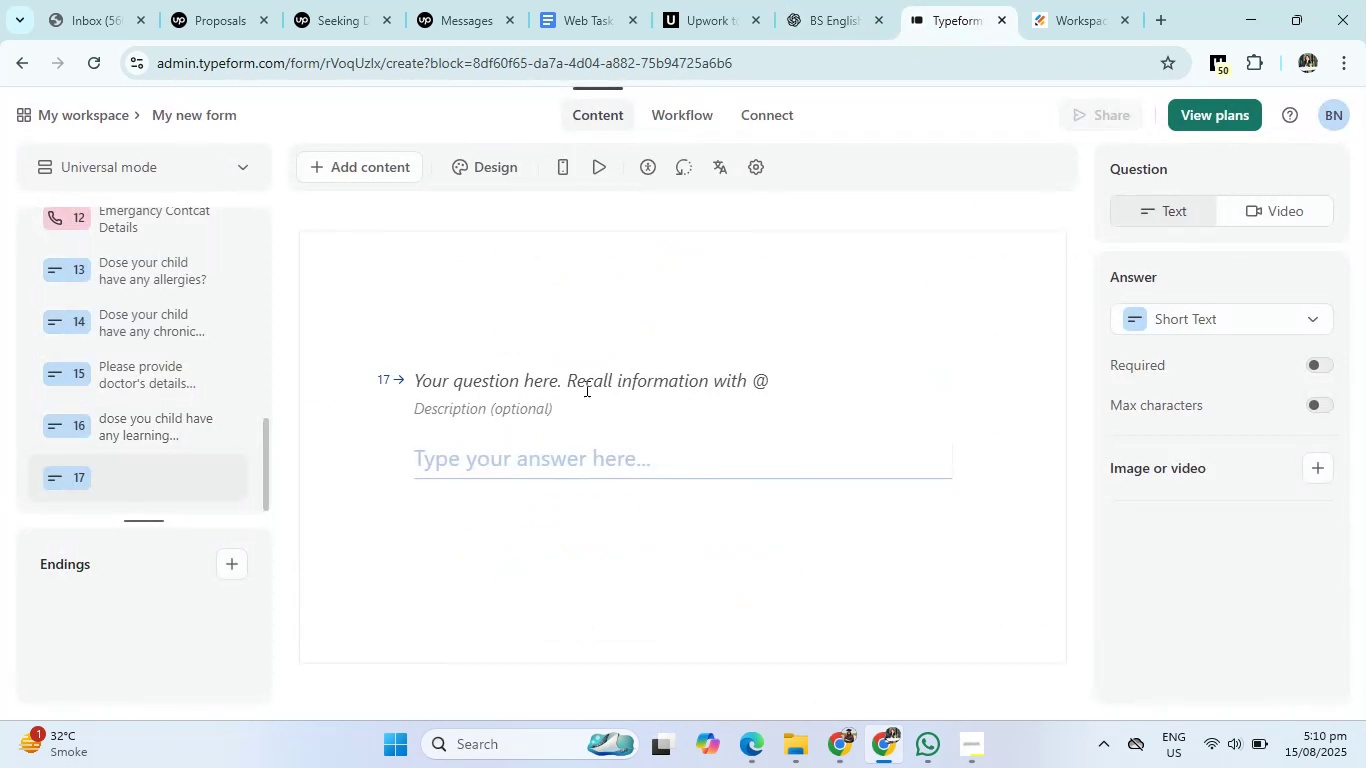 
key(W)
 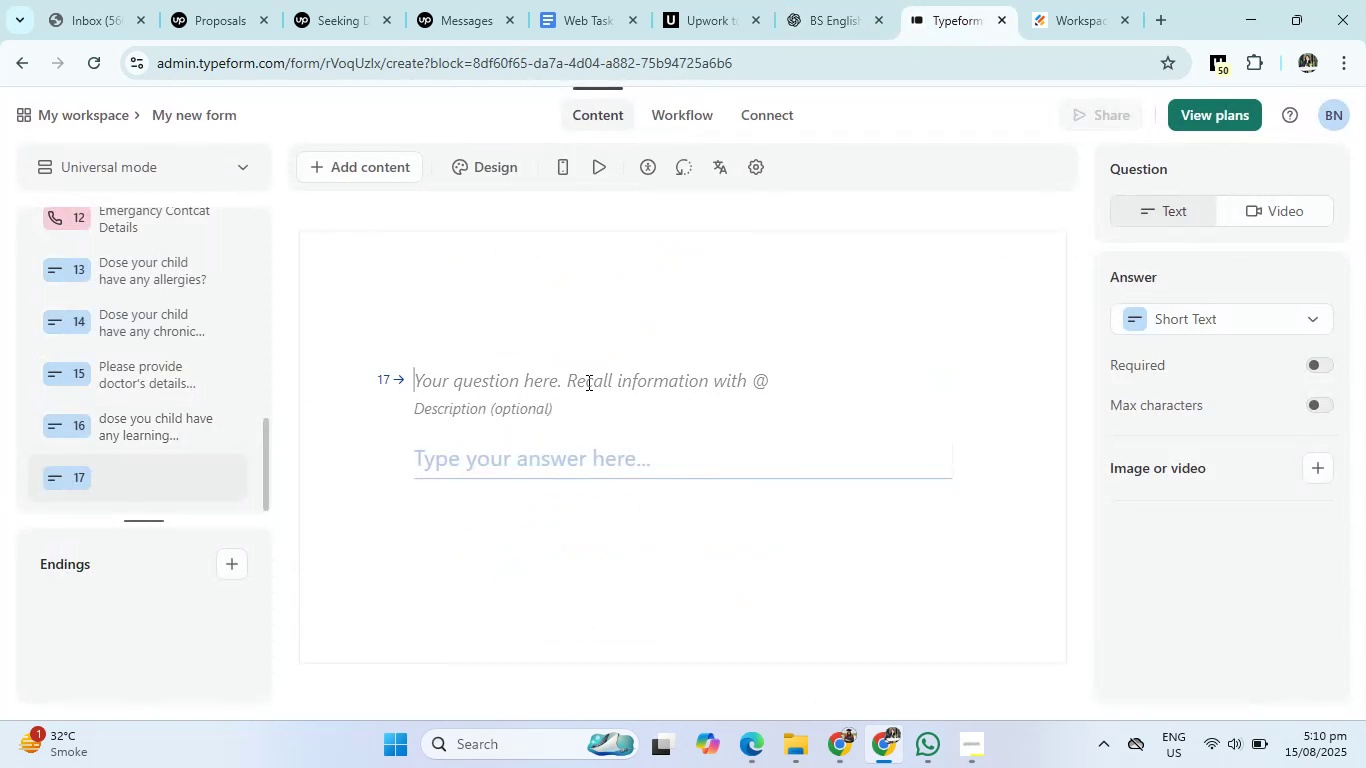 
left_click([587, 382])
 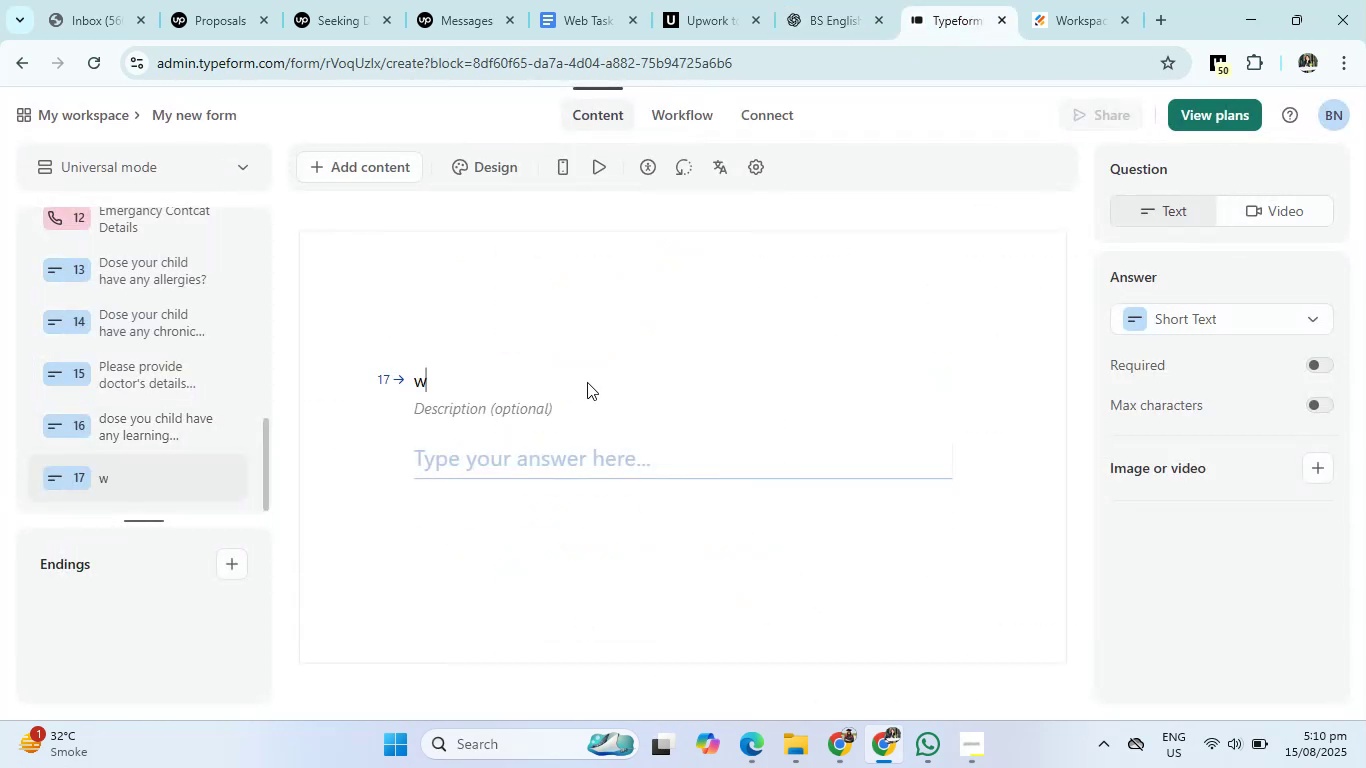 
type(hat langauges are spoken at home?)
 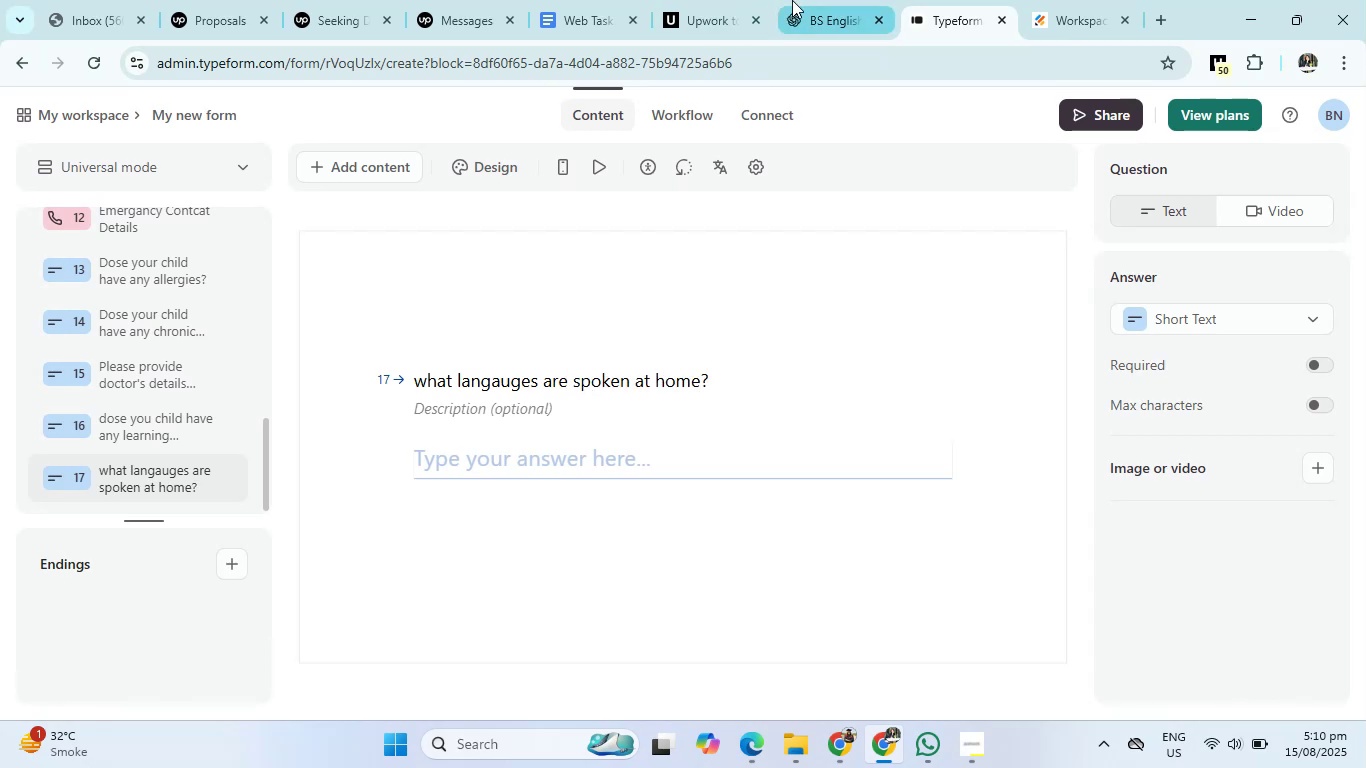 
left_click([792, 0])
 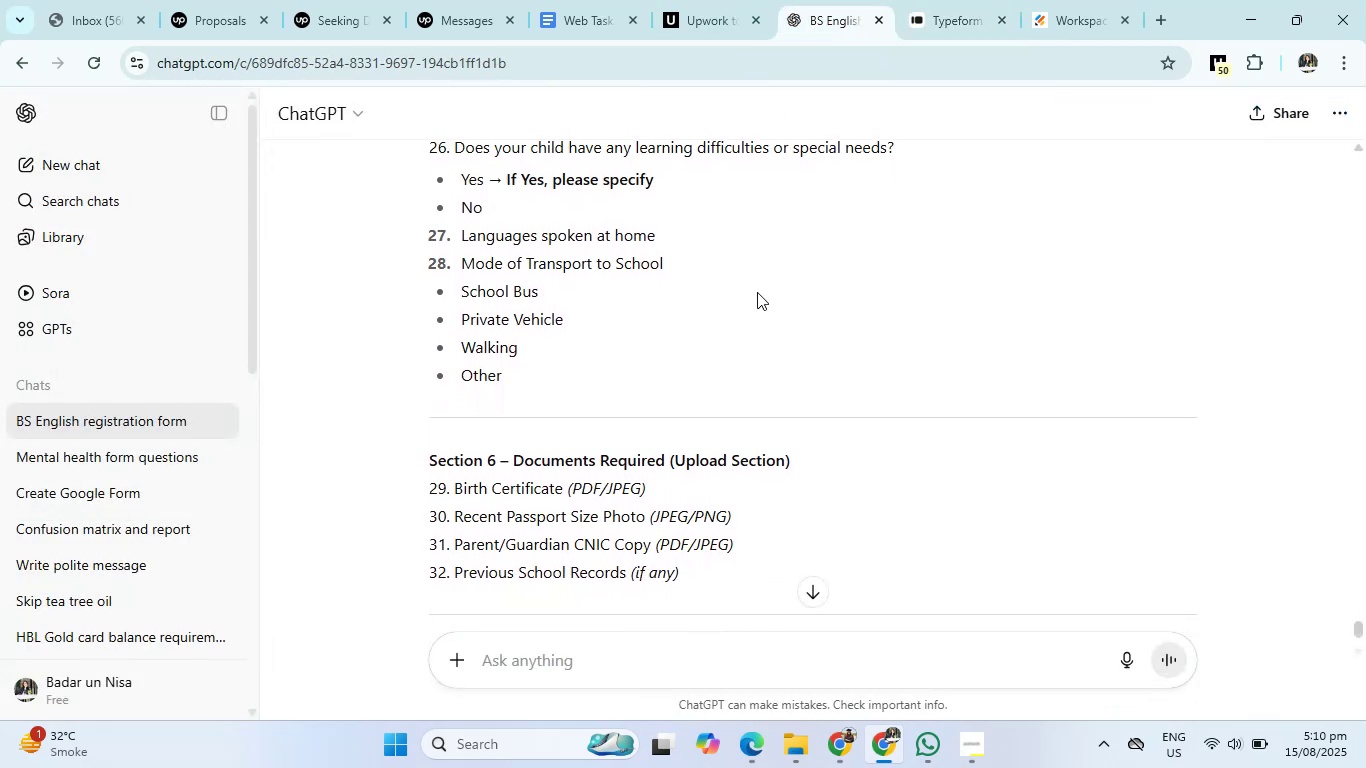 
left_click([946, 13])
 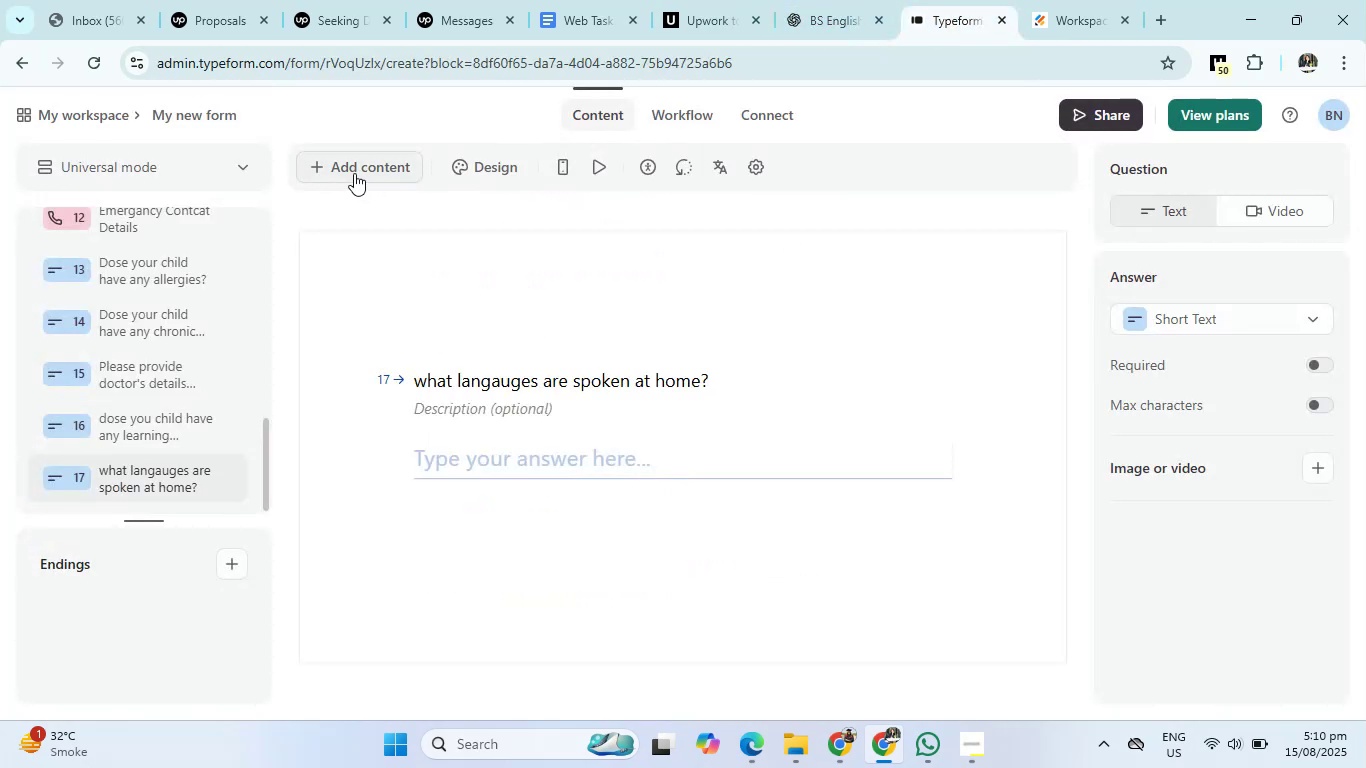 
left_click([354, 173])
 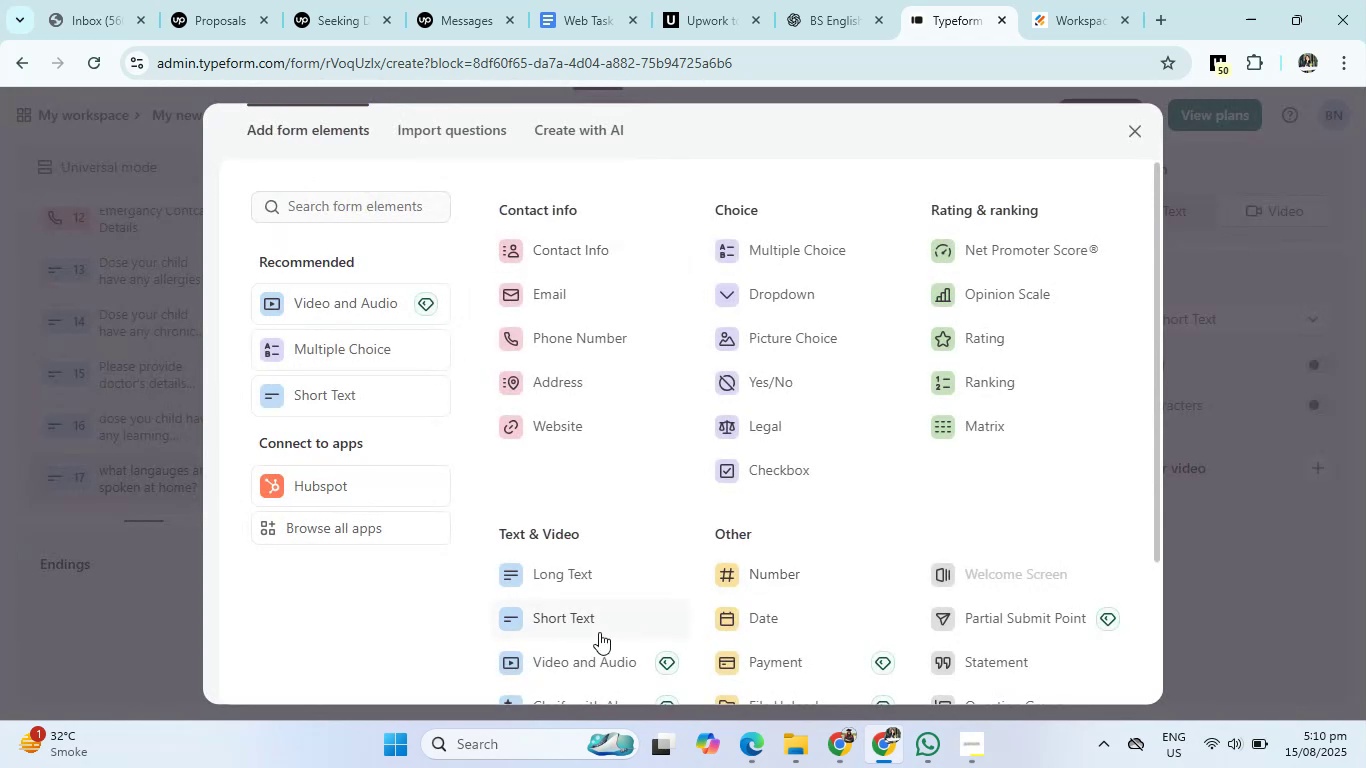 
left_click([595, 631])
 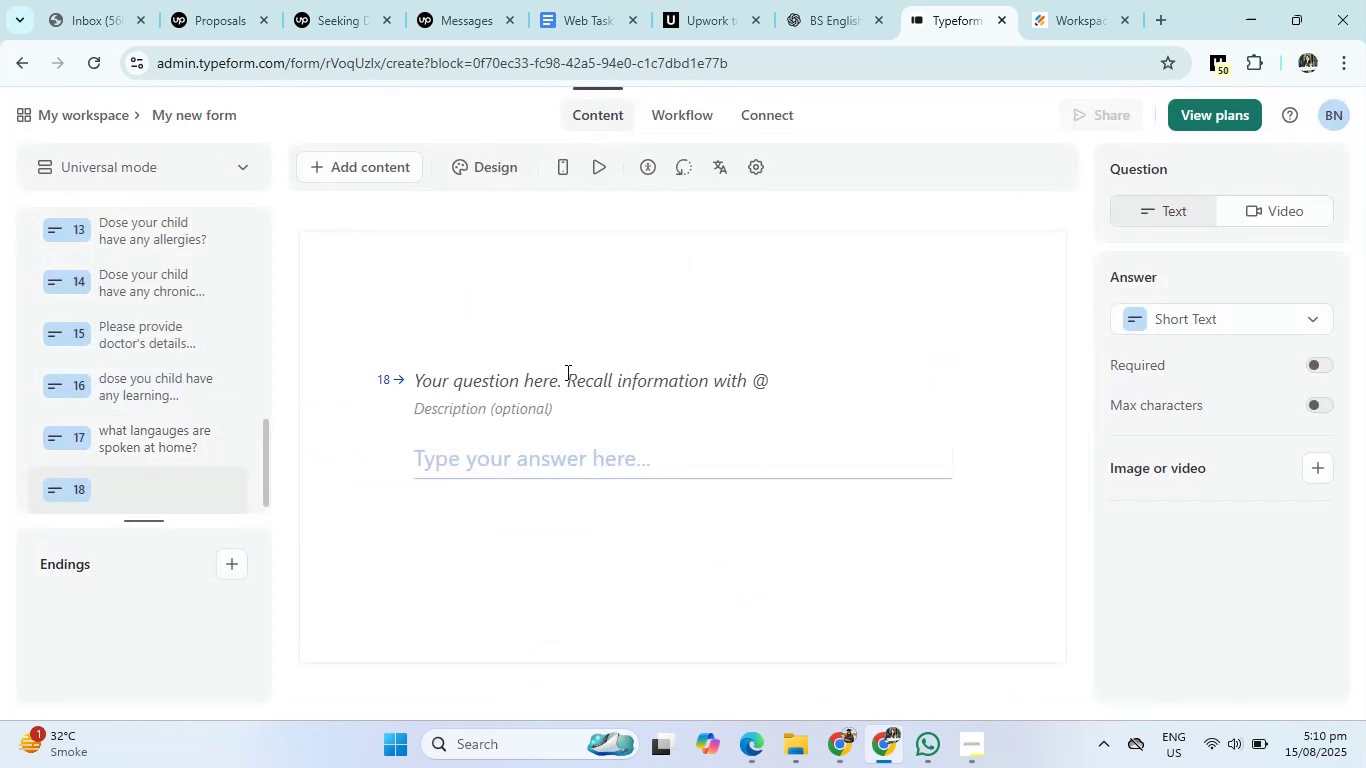 
left_click([566, 372])
 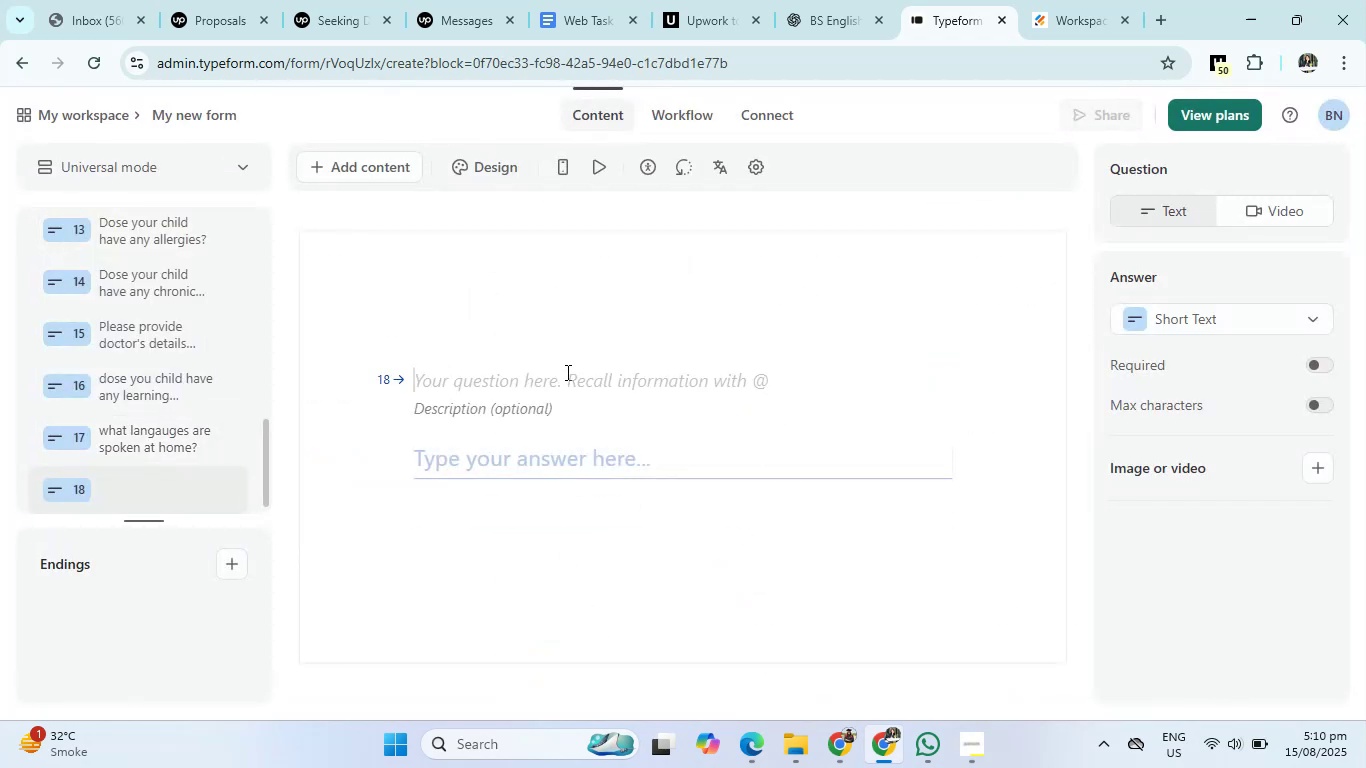 
type(mode of transport to school)
 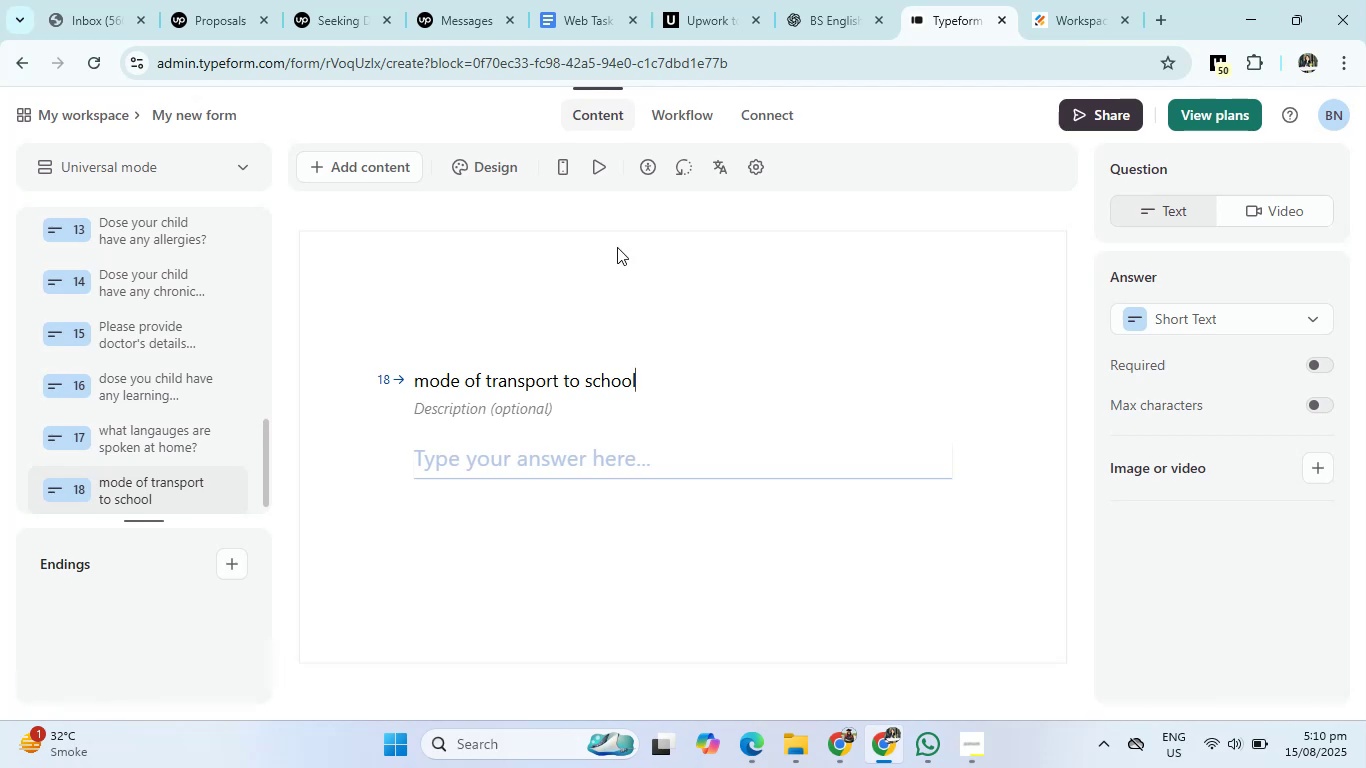 
left_click([798, 0])
 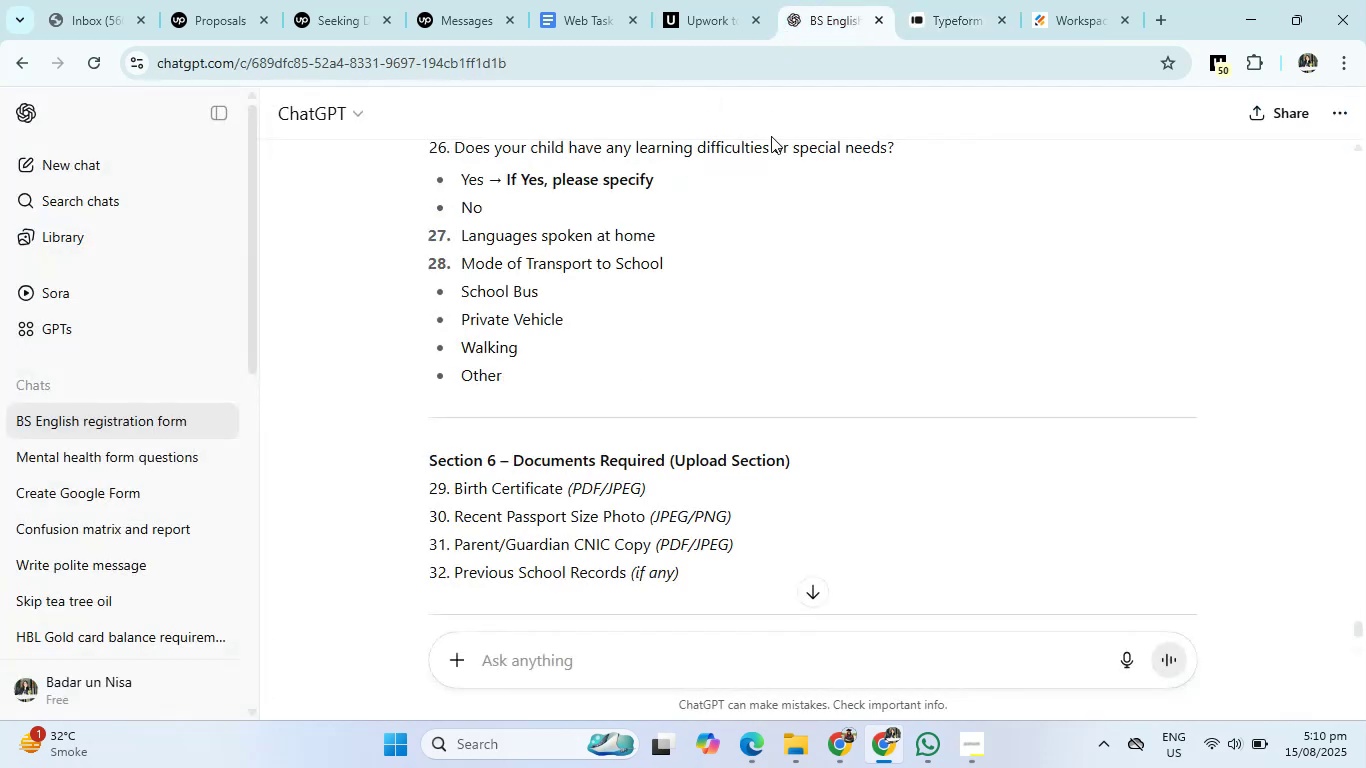 
scroll: coordinate [794, 337], scroll_direction: down, amount: 2.0
 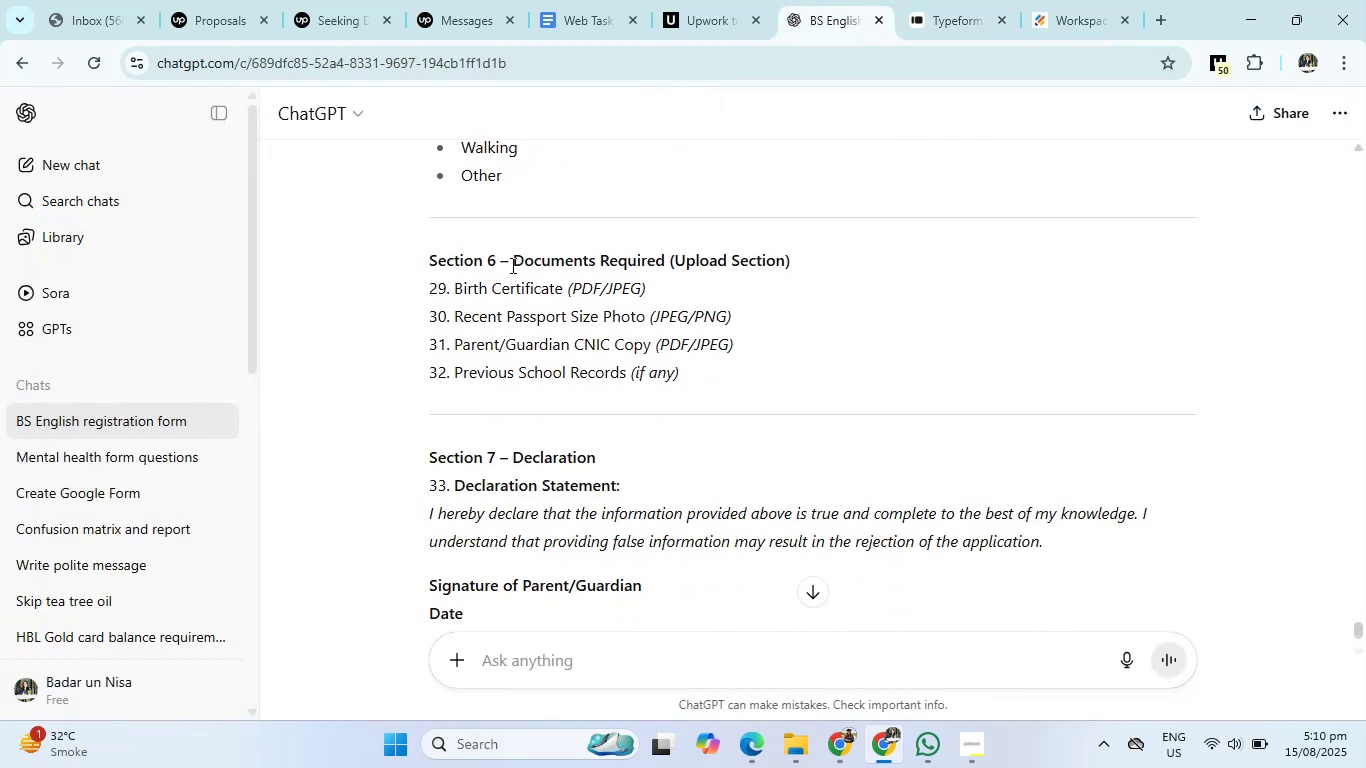 
left_click_drag(start_coordinate=[511, 265], to_coordinate=[812, 260])
 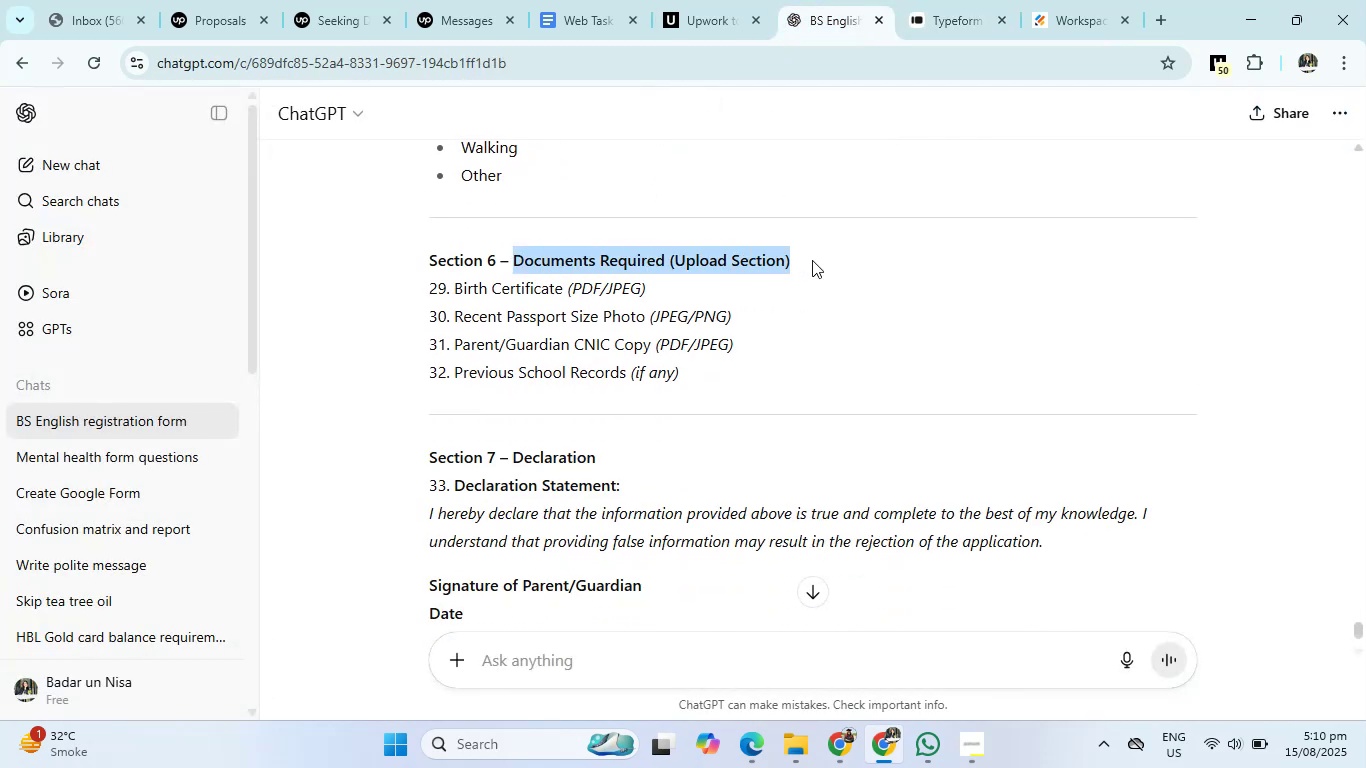 
key(Control+C)
 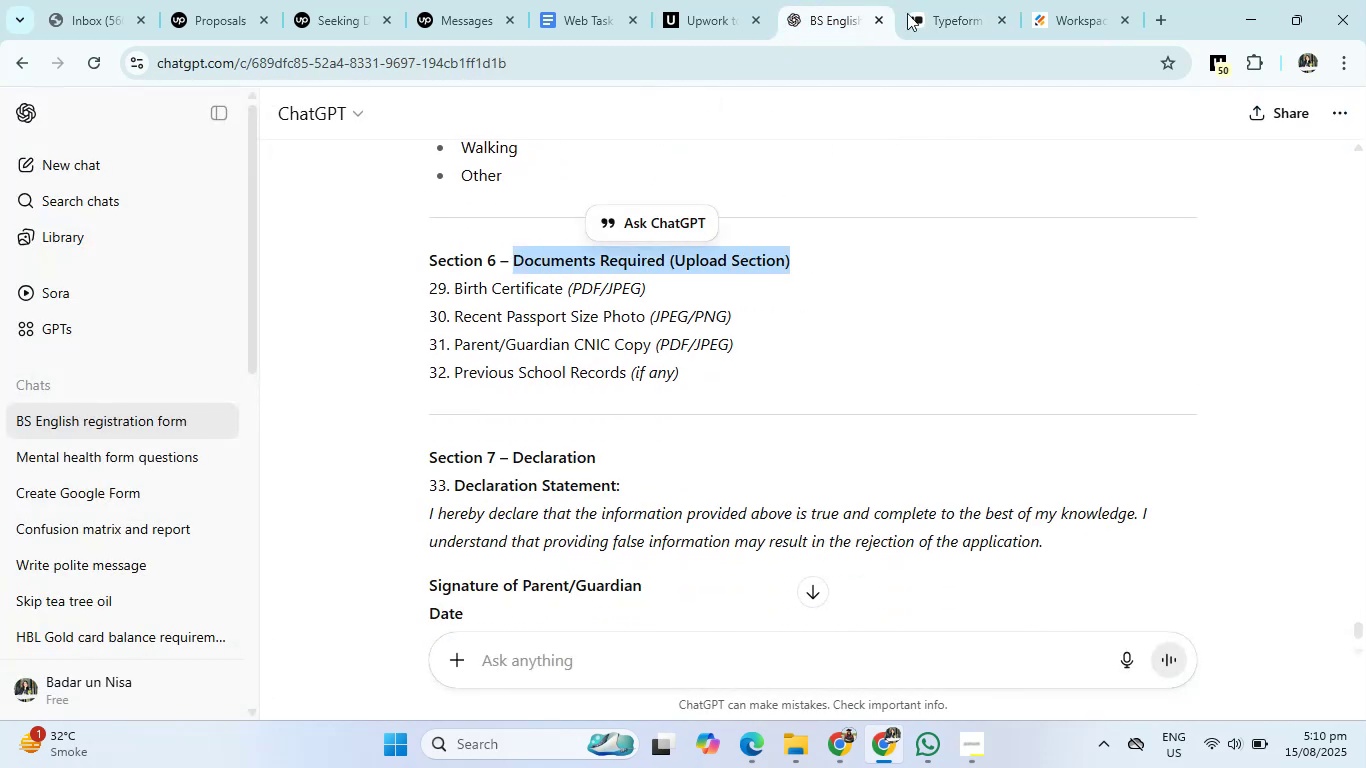 
left_click([937, 0])
 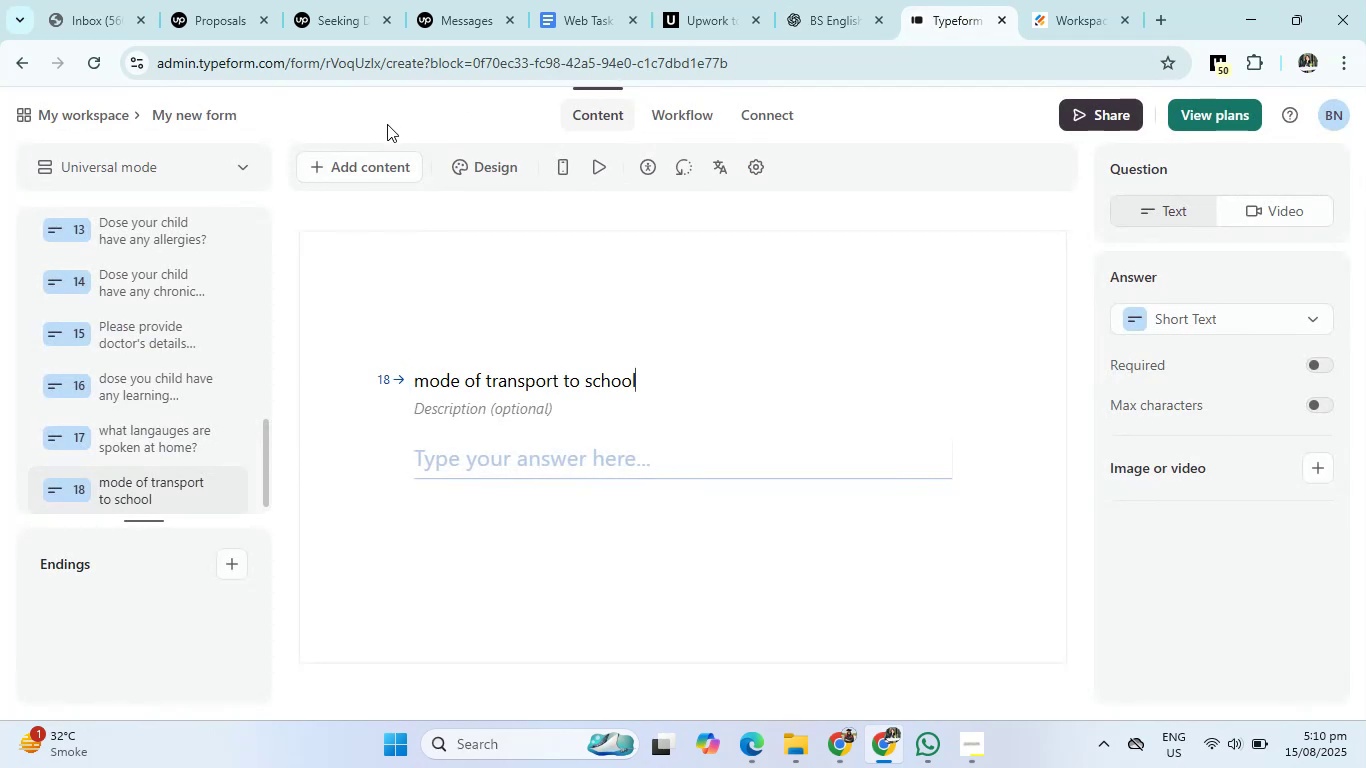 
left_click([371, 160])
 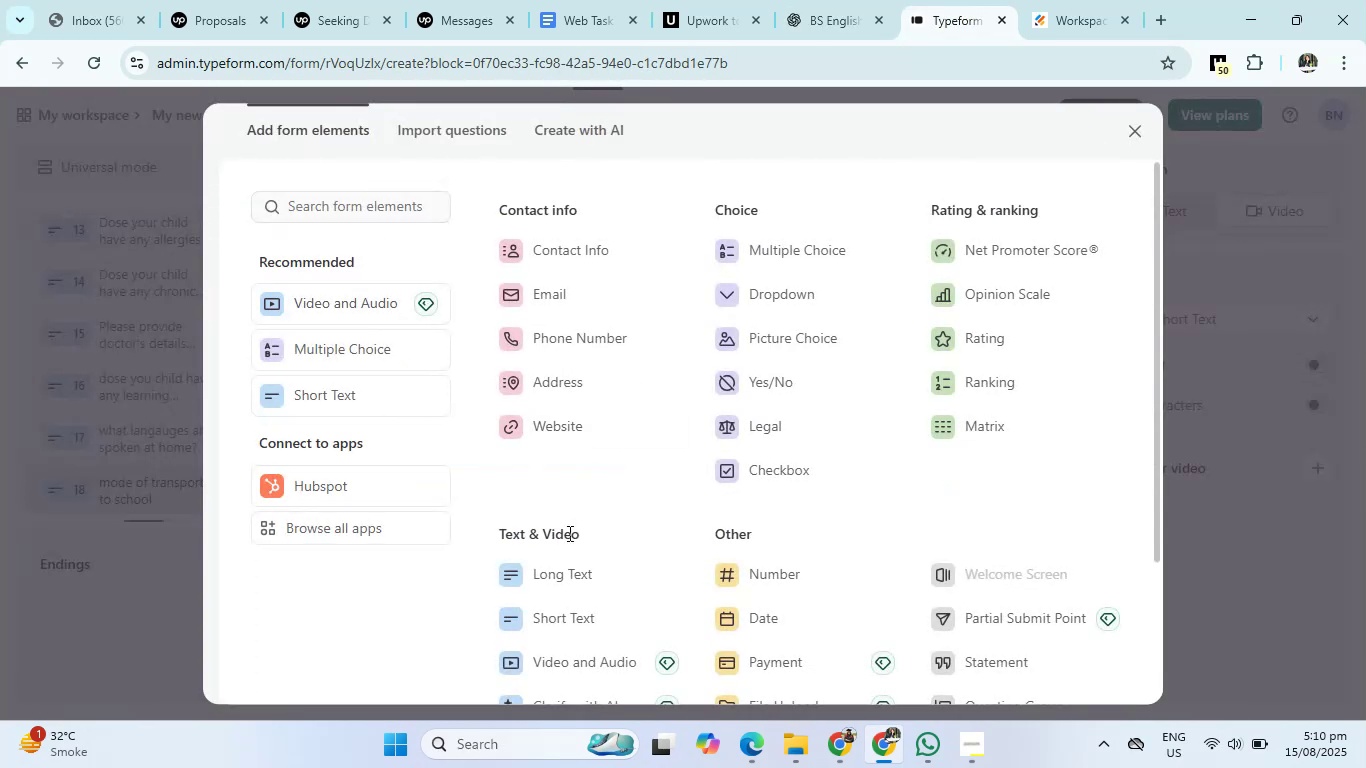 
scroll: coordinate [888, 609], scroll_direction: down, amount: 2.0
 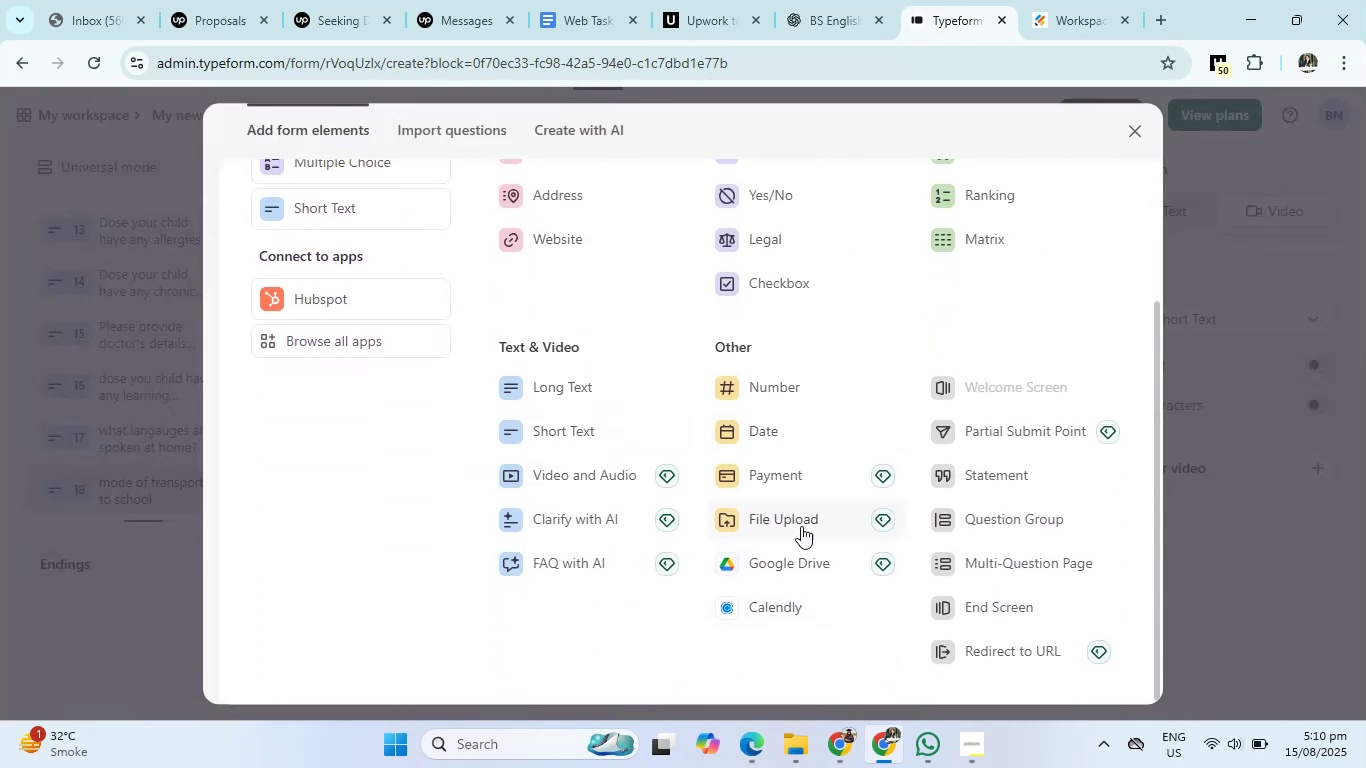 
left_click([800, 525])
 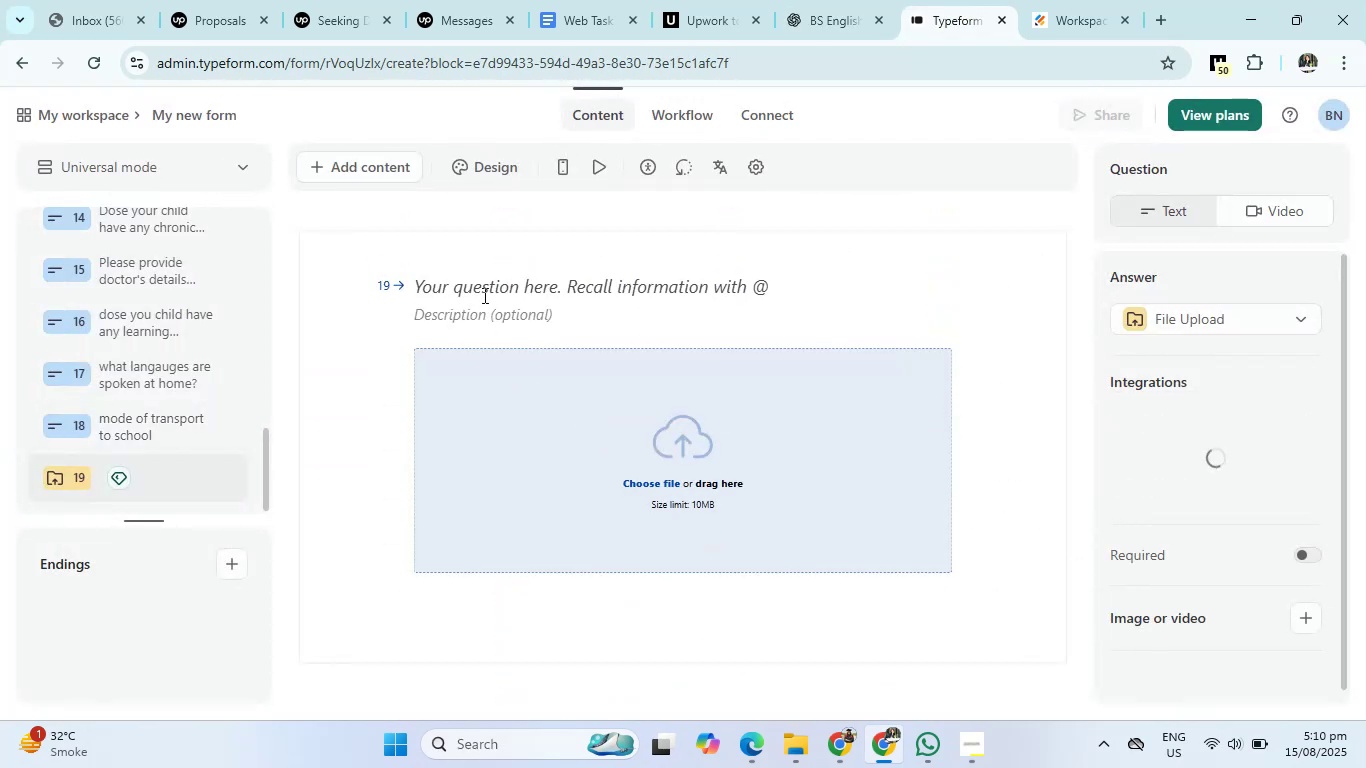 
left_click([483, 291])
 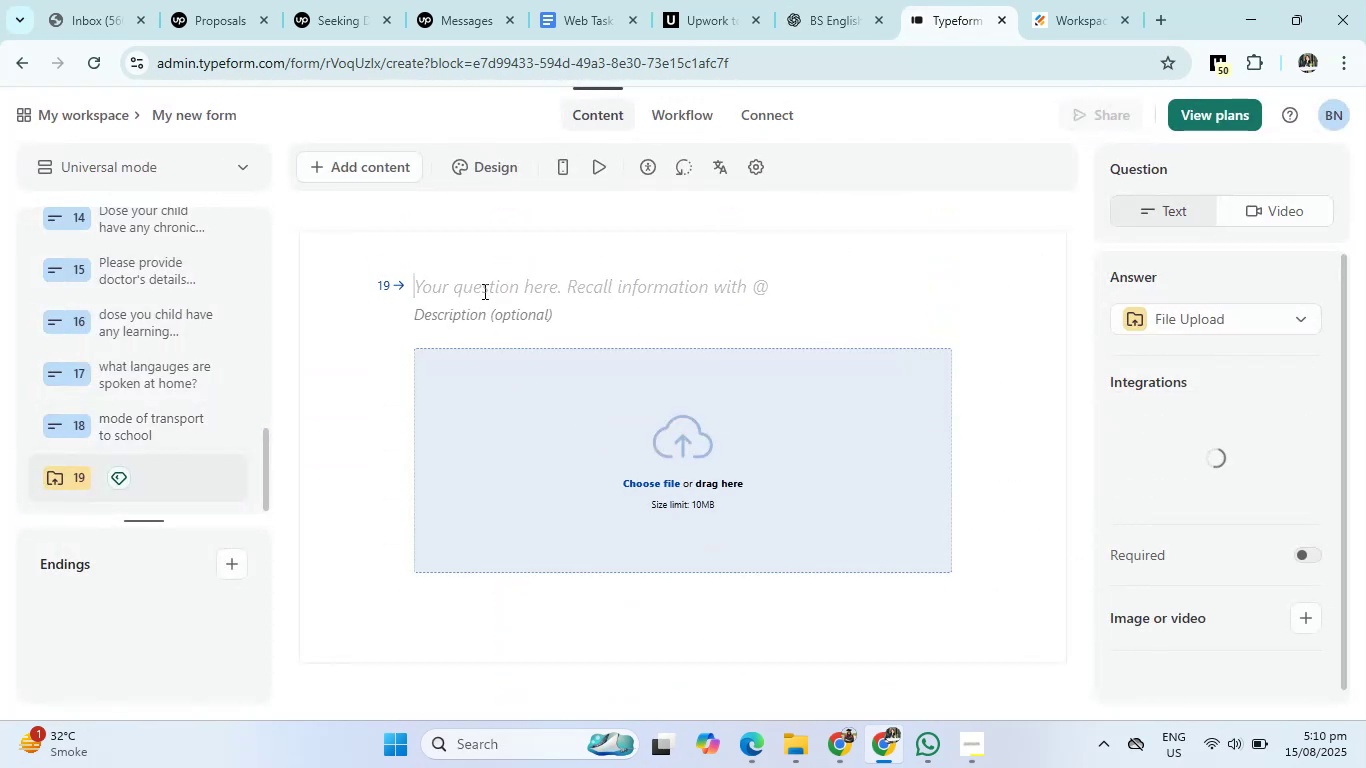 
key(Control+V)
 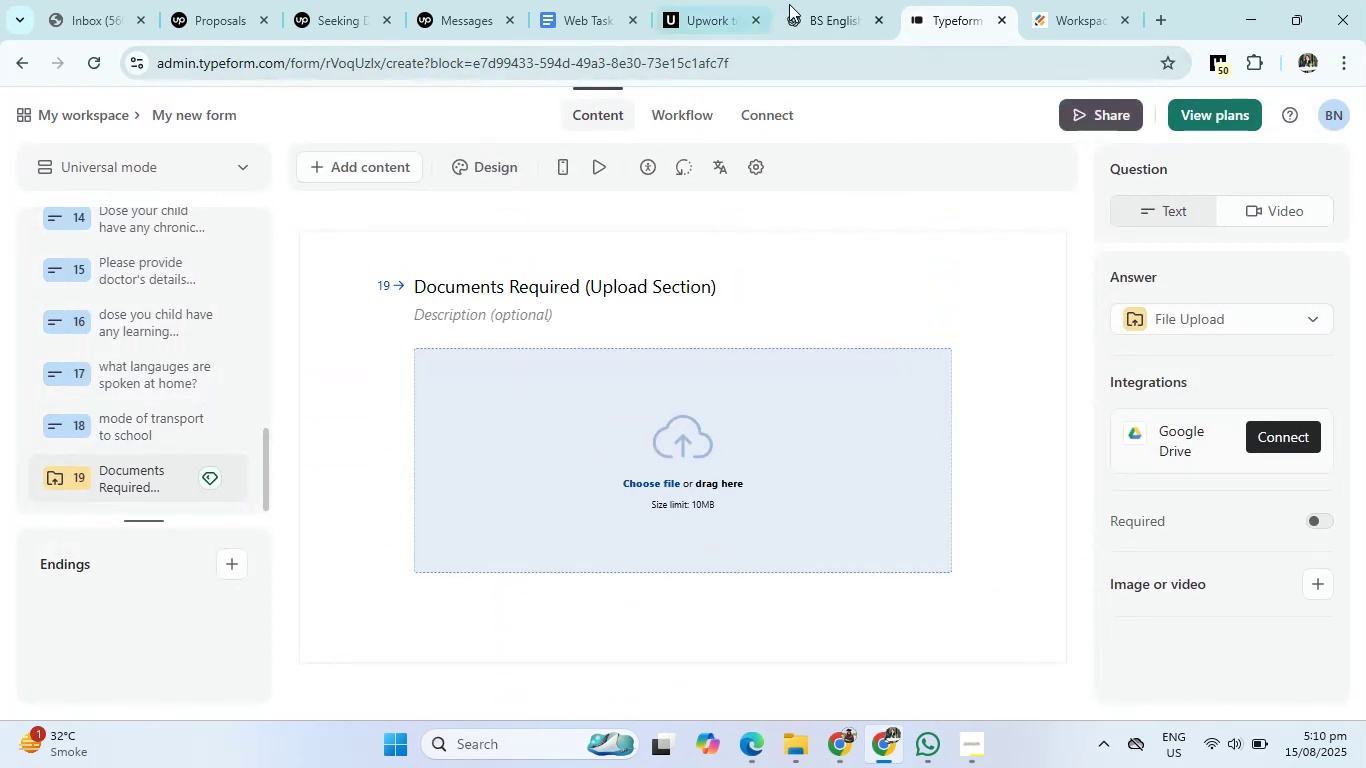 
left_click([789, 3])
 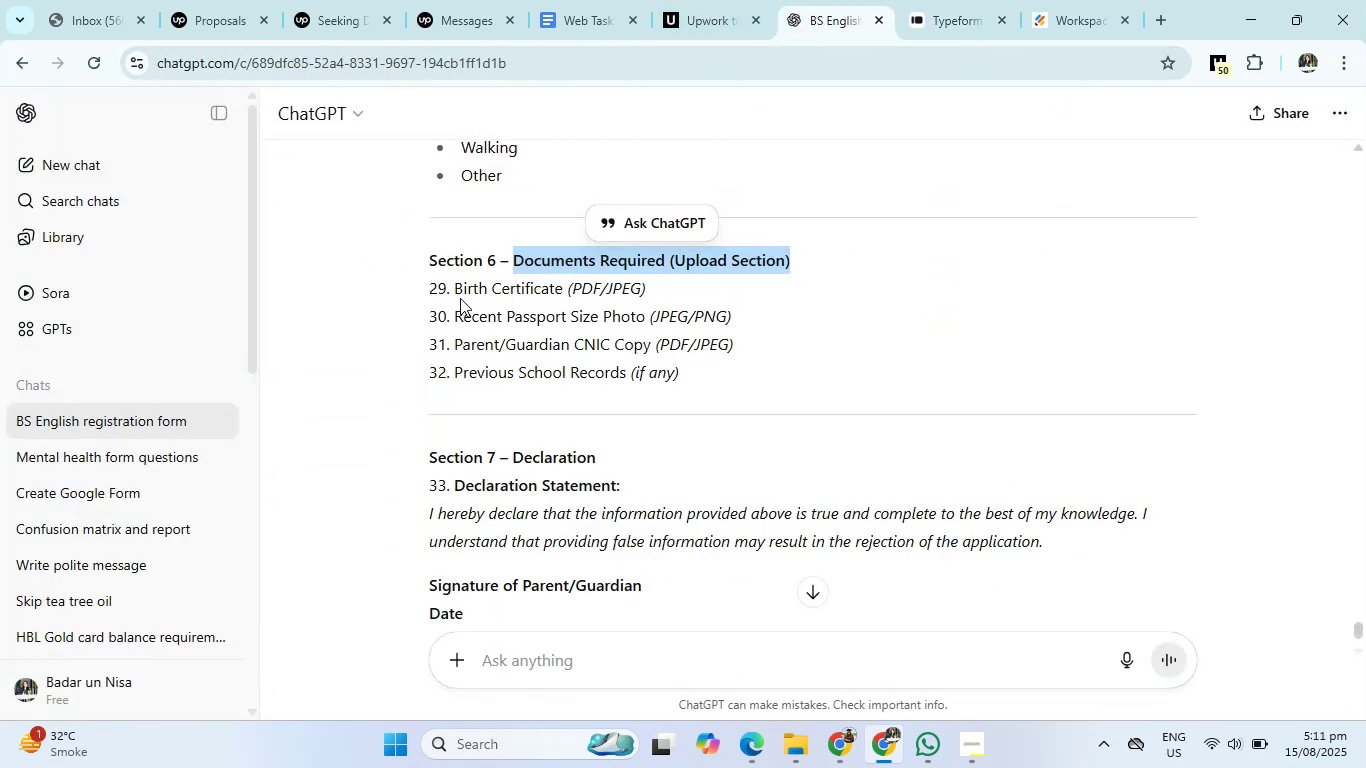 
left_click_drag(start_coordinate=[451, 286], to_coordinate=[691, 292])
 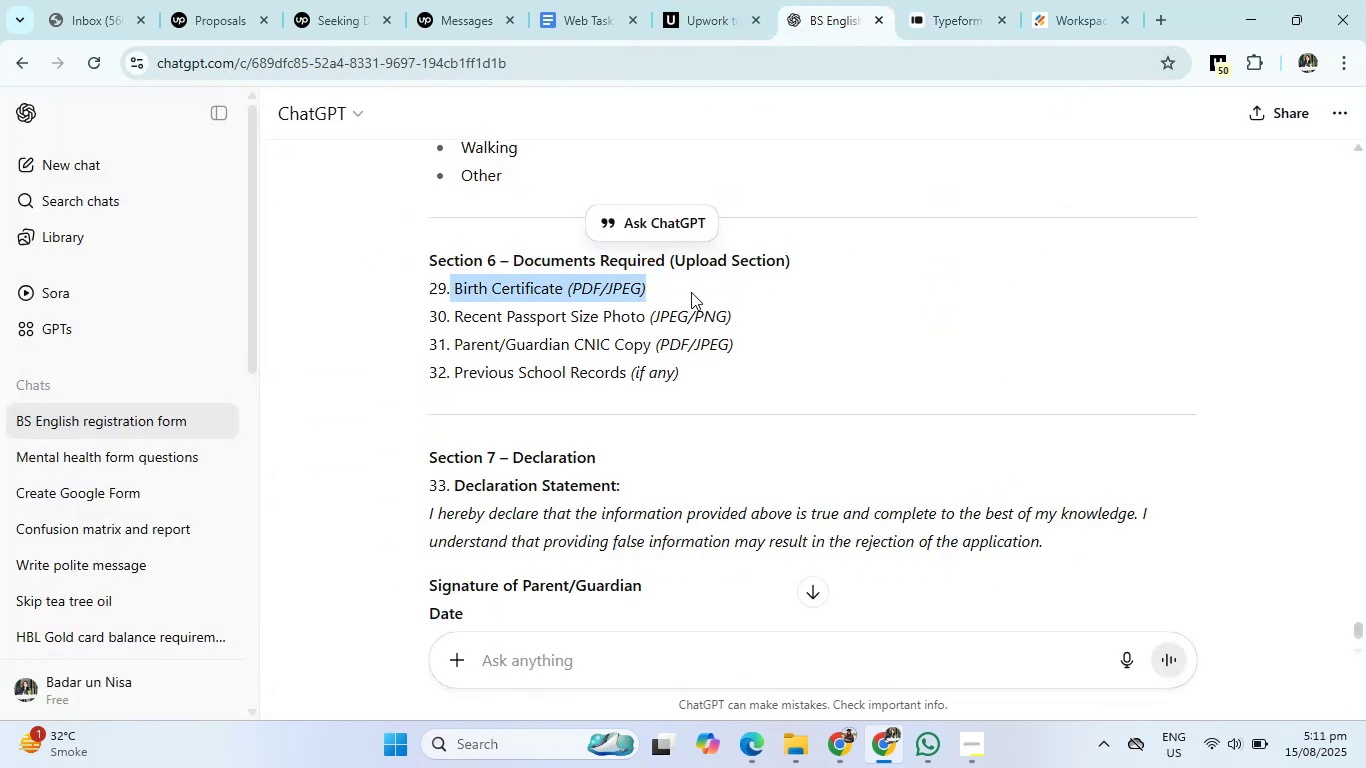 
key(Control+C)
 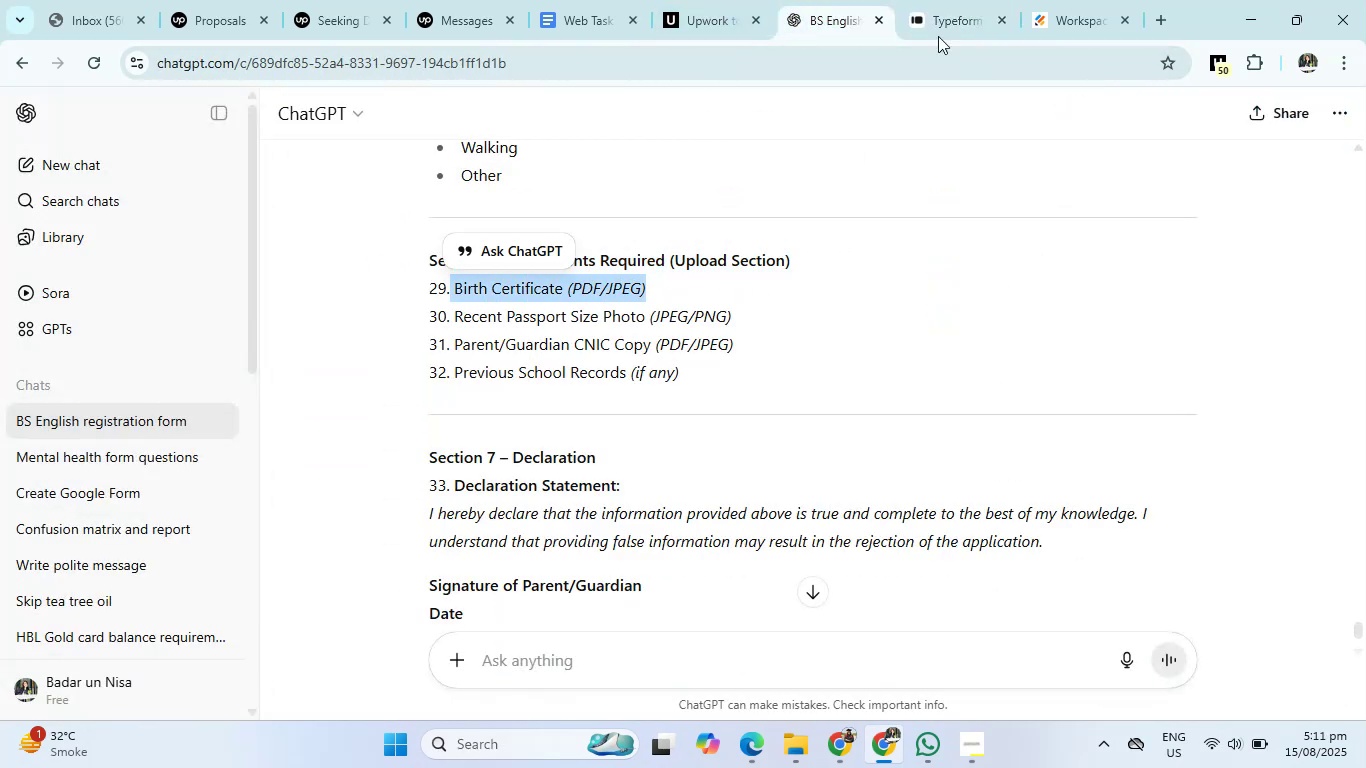 
left_click([944, 24])
 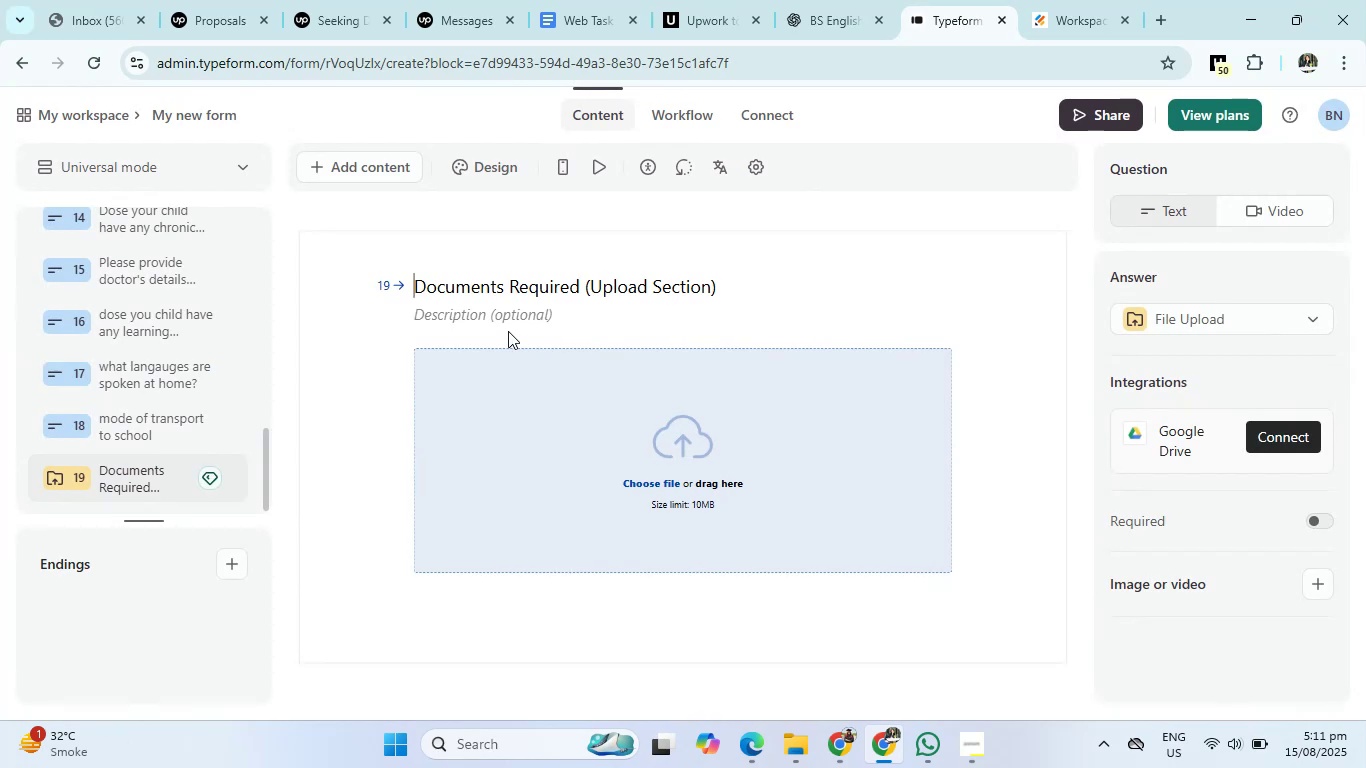 
left_click([504, 319])
 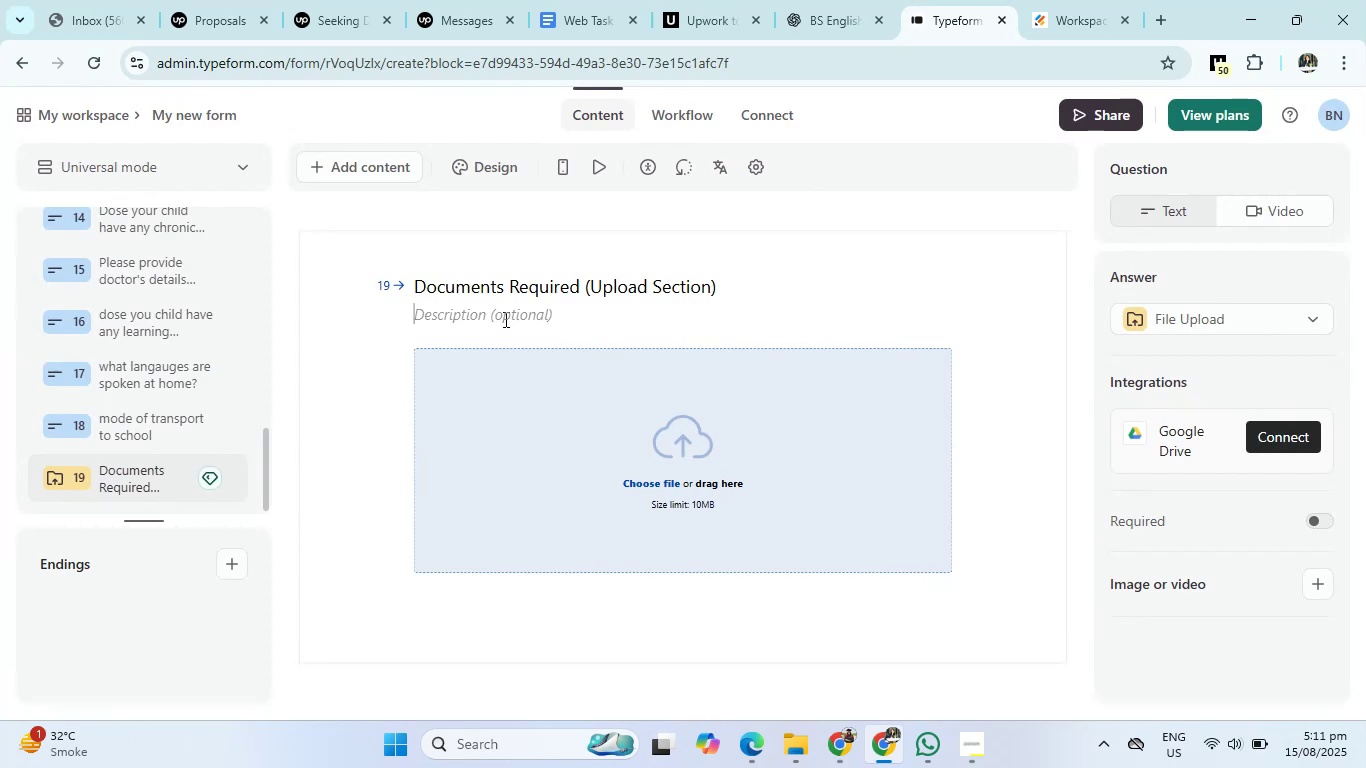 
key(Control+V)
 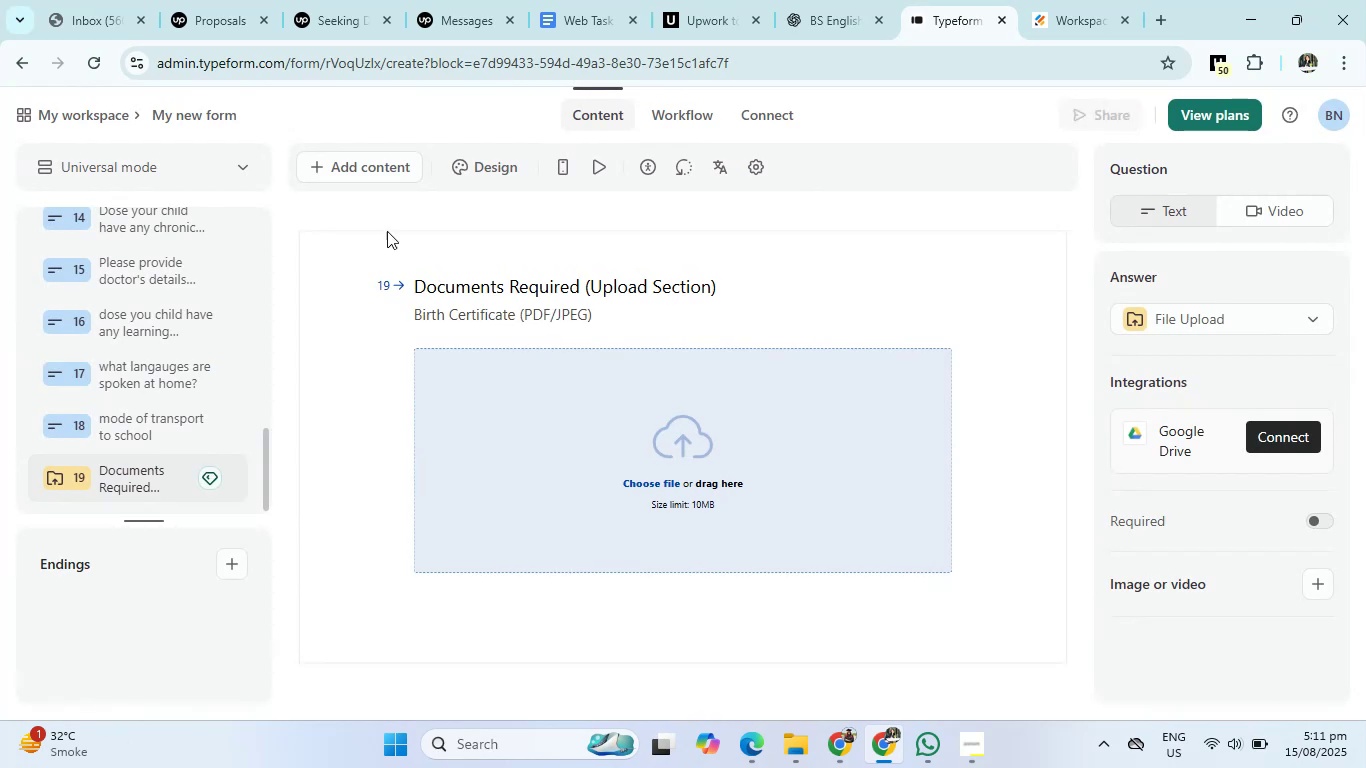 
left_click([360, 164])
 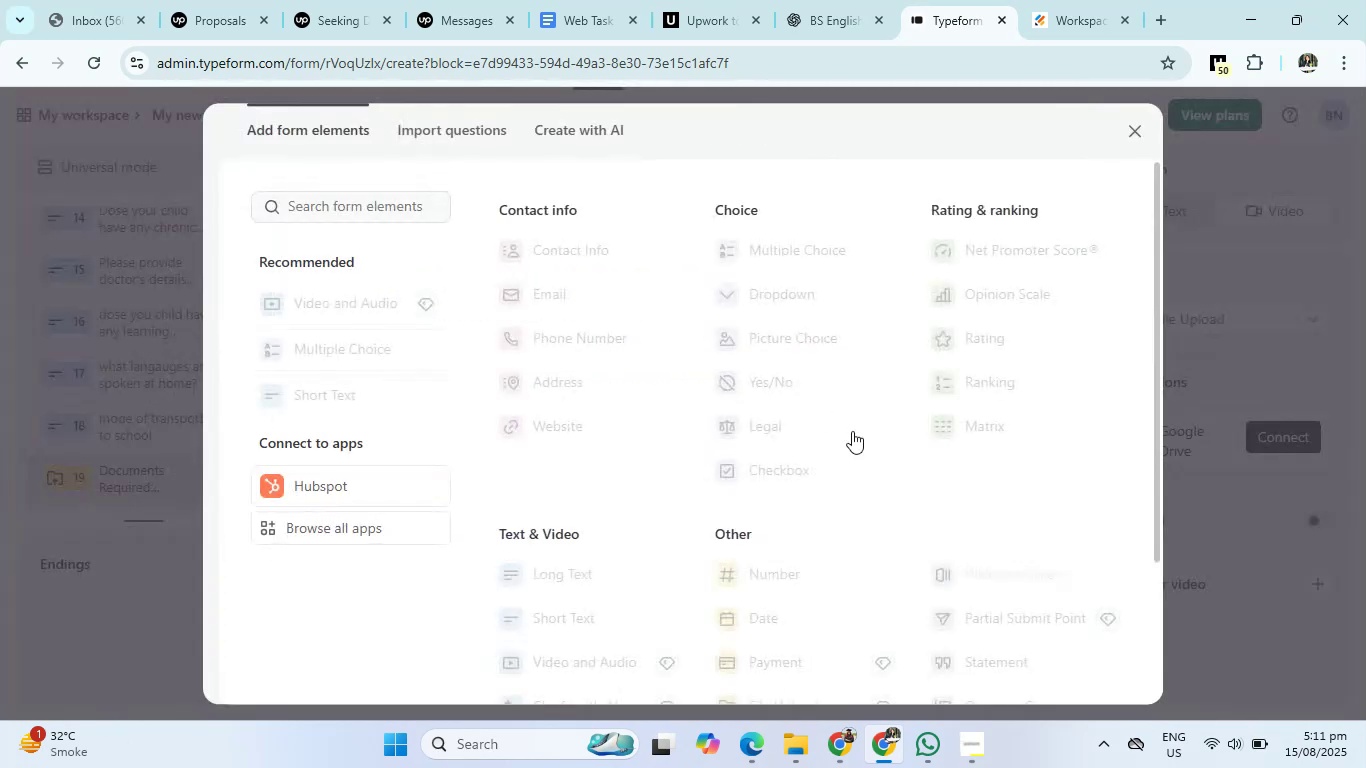 
scroll: coordinate [894, 503], scroll_direction: down, amount: 1.0
 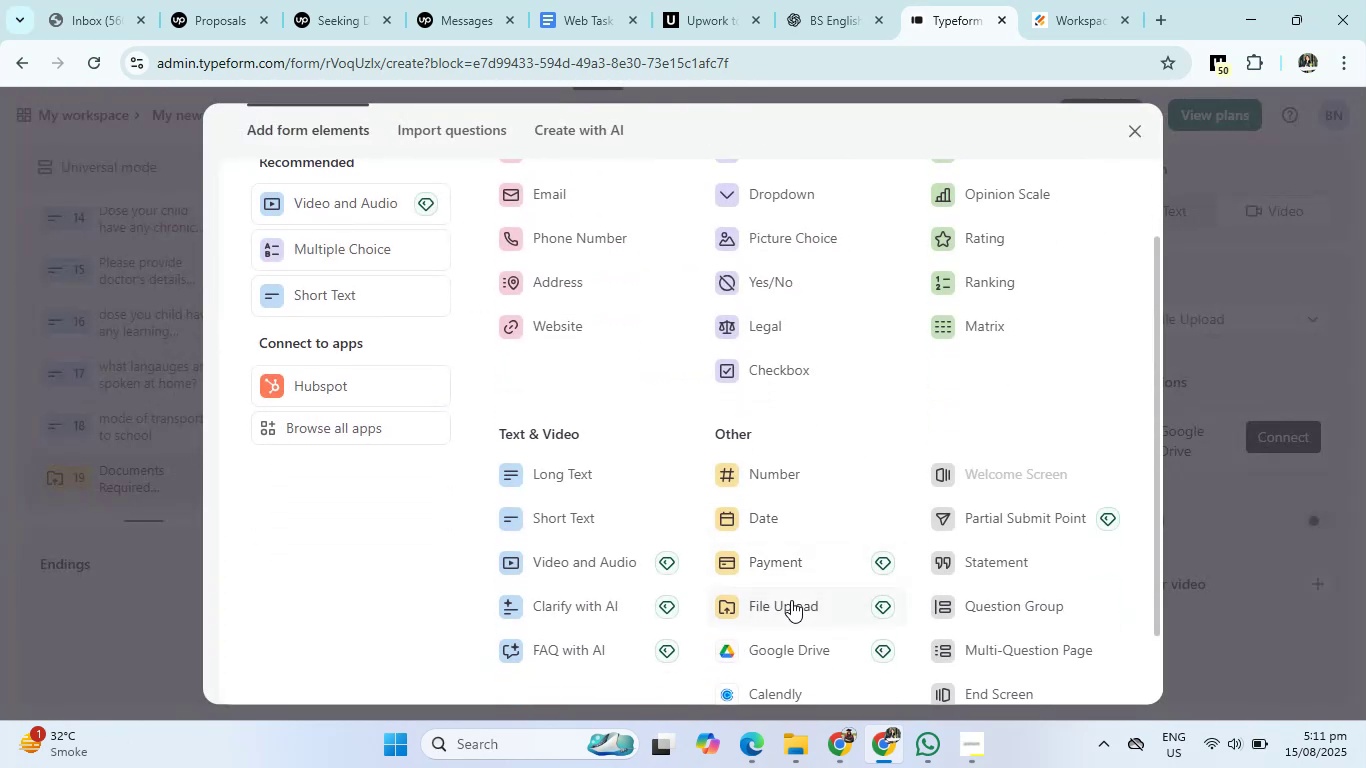 
left_click([791, 600])
 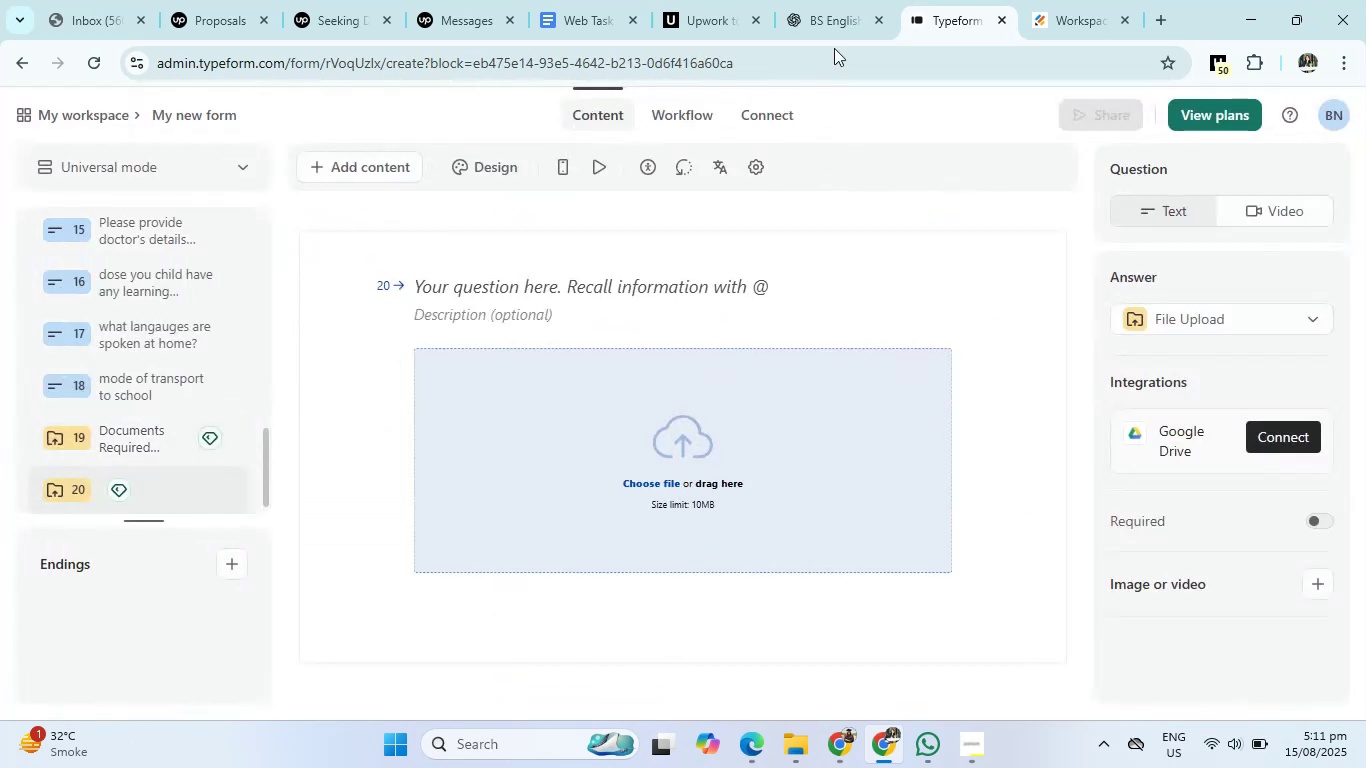 
left_click([834, 15])
 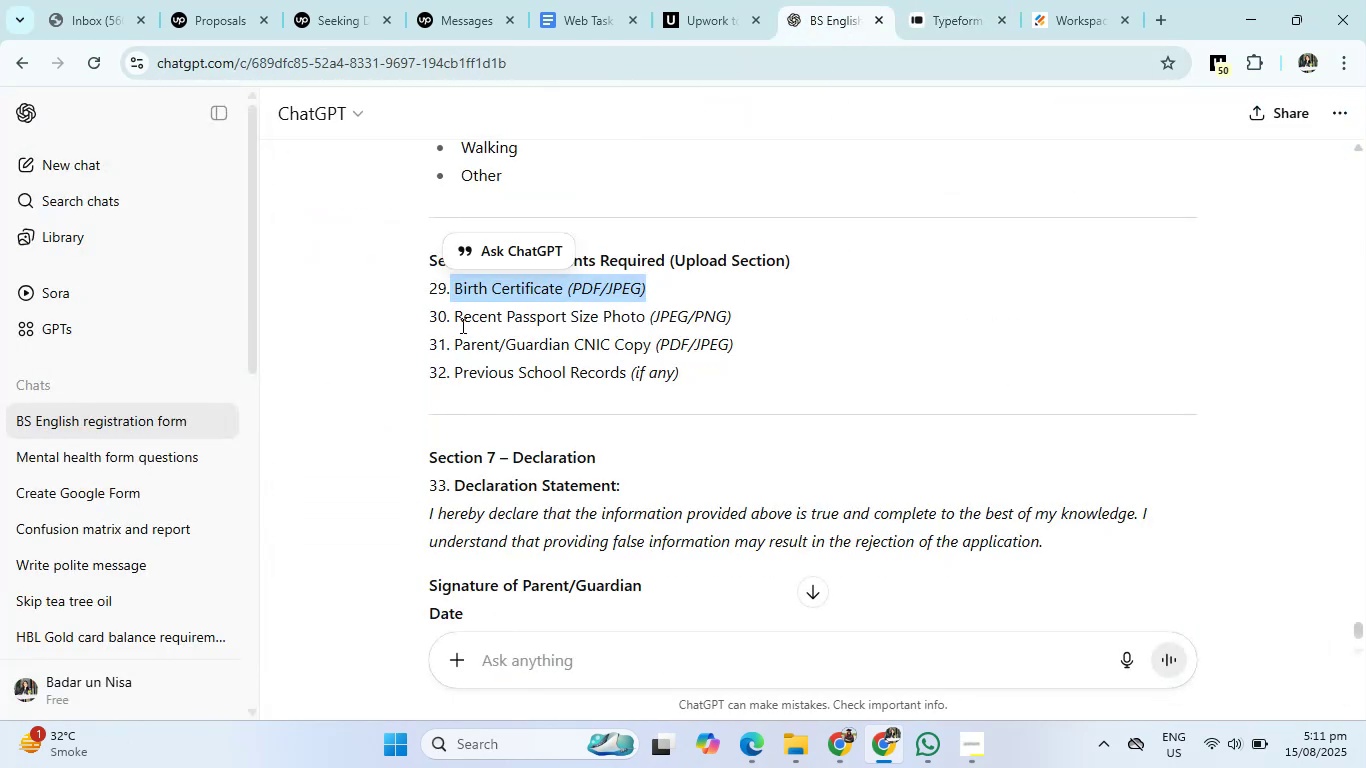 
left_click_drag(start_coordinate=[453, 320], to_coordinate=[643, 320])
 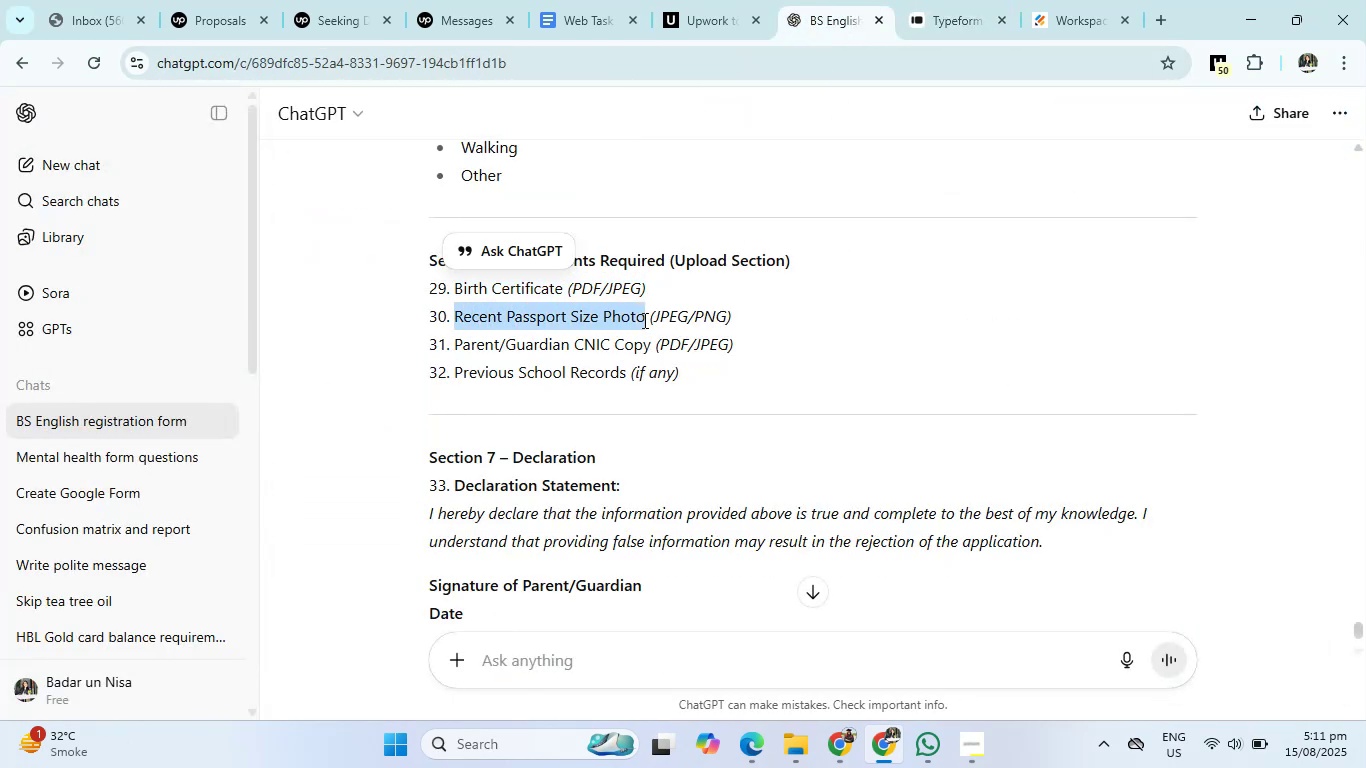 
key(Control+C)
 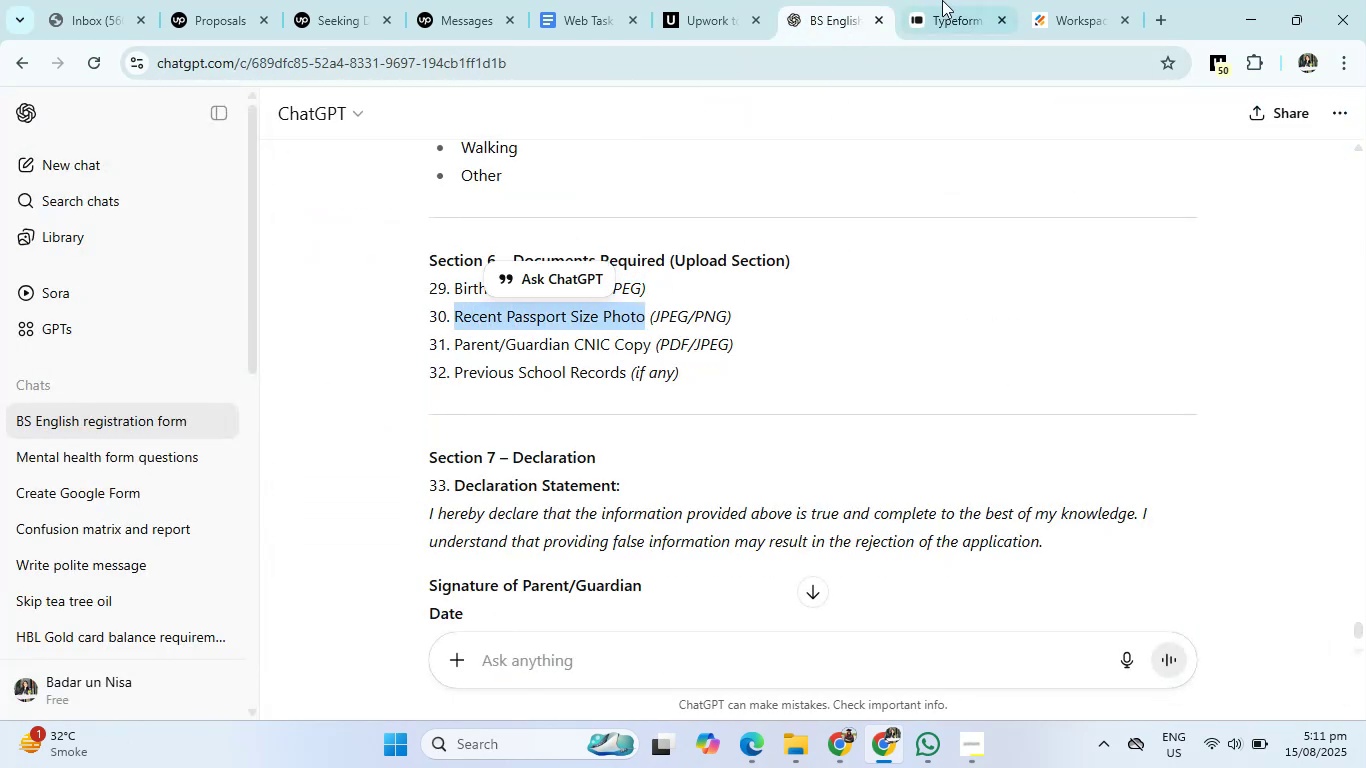 
left_click([944, 0])
 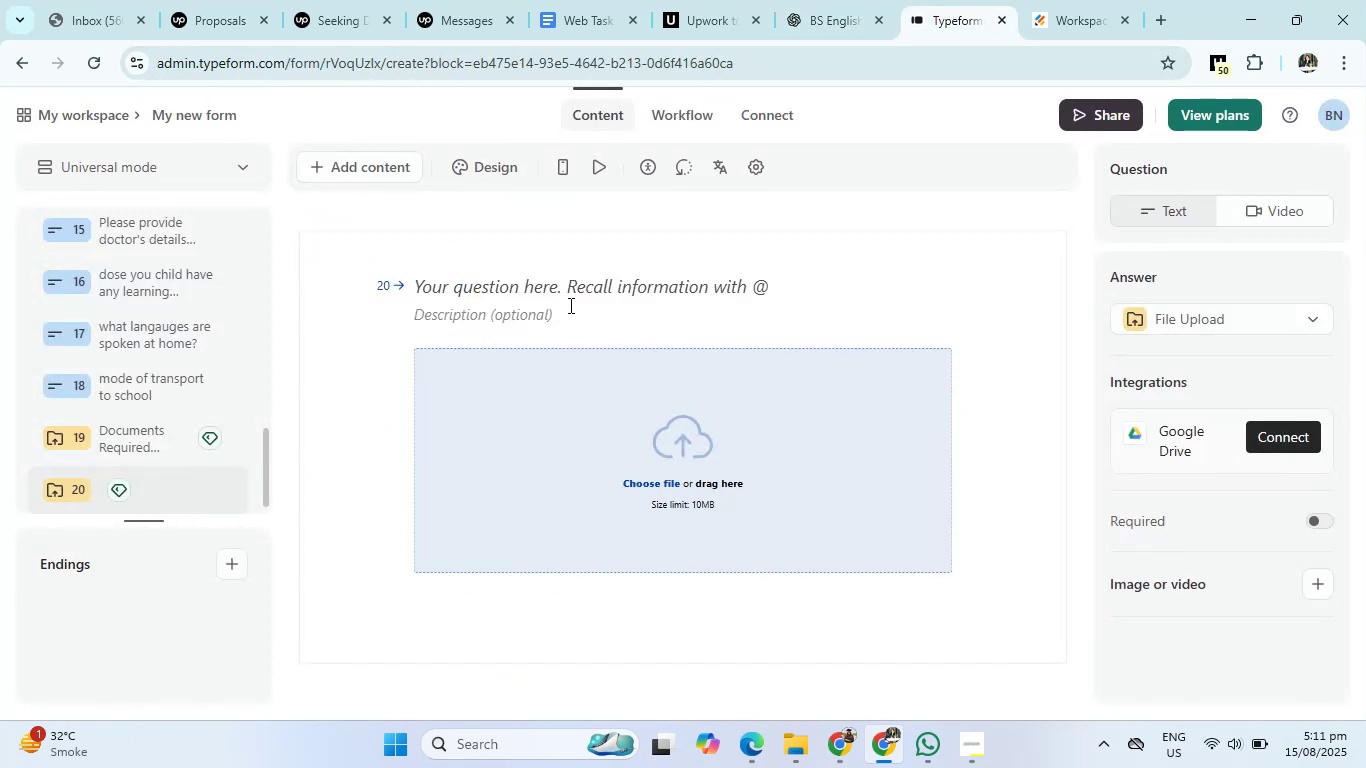 
left_click([563, 291])
 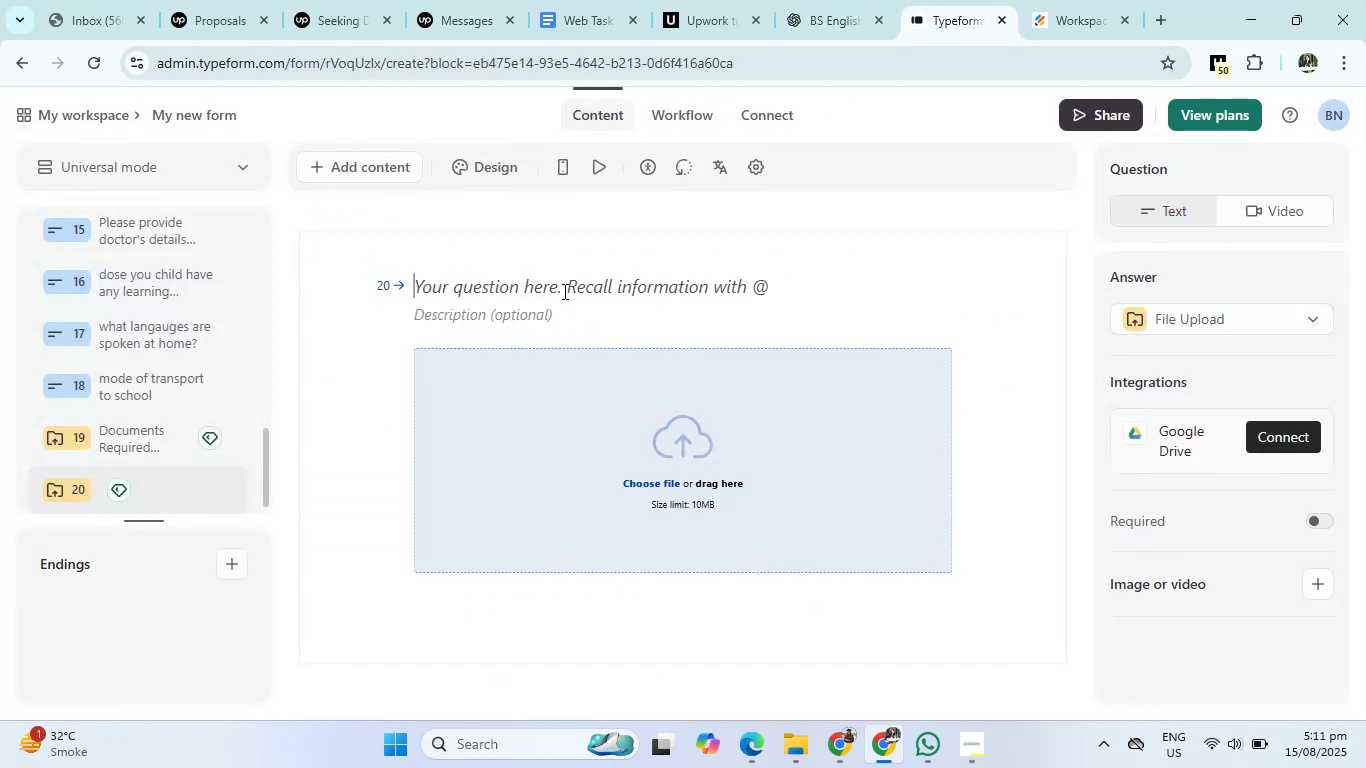 
key(Control+V)
 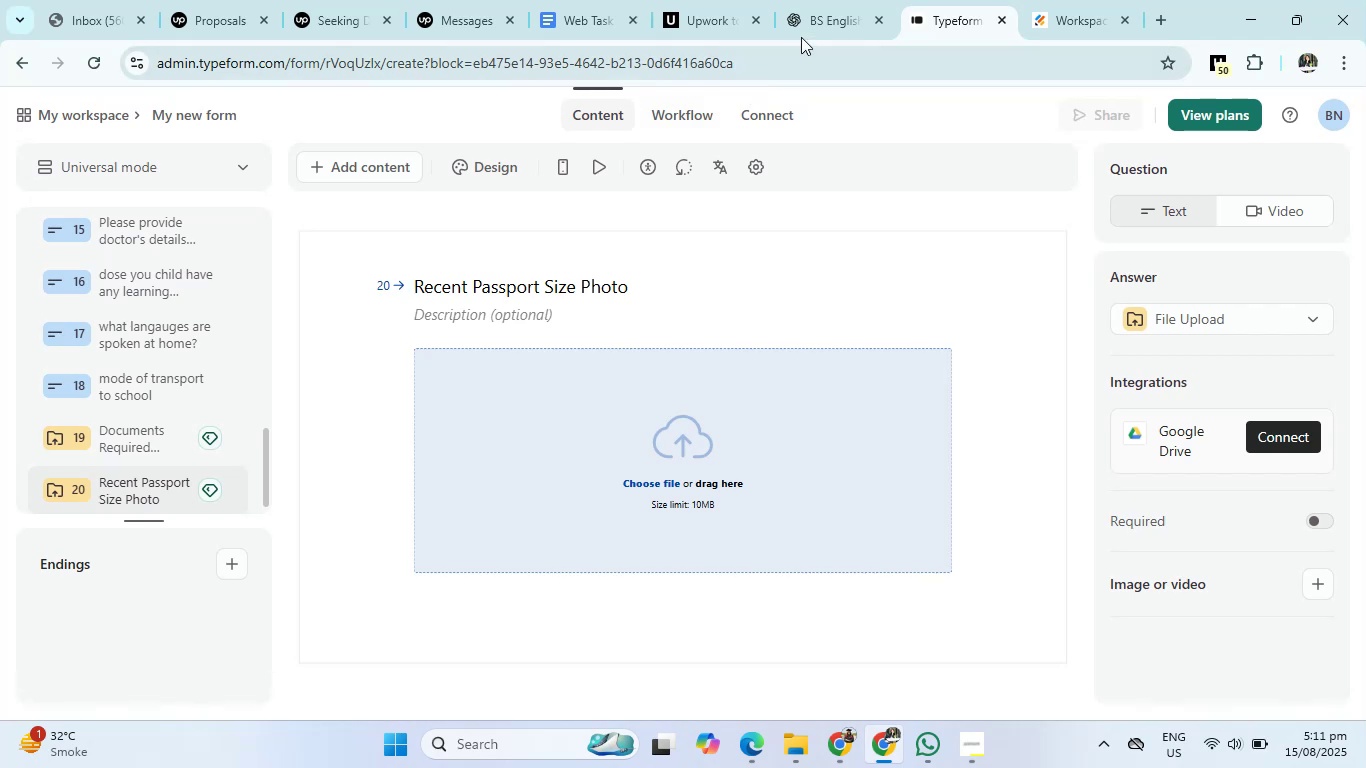 
left_click([805, 33])
 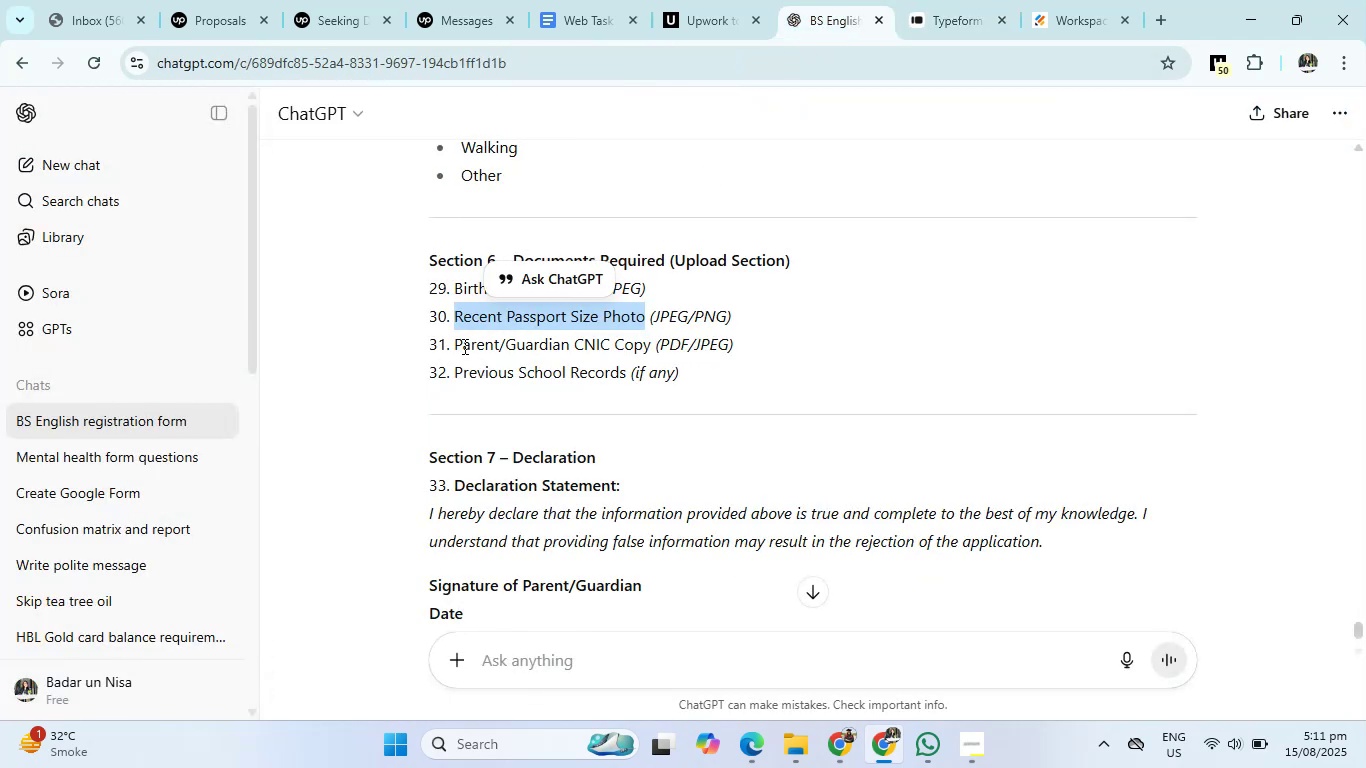 
left_click_drag(start_coordinate=[455, 346], to_coordinate=[648, 347])
 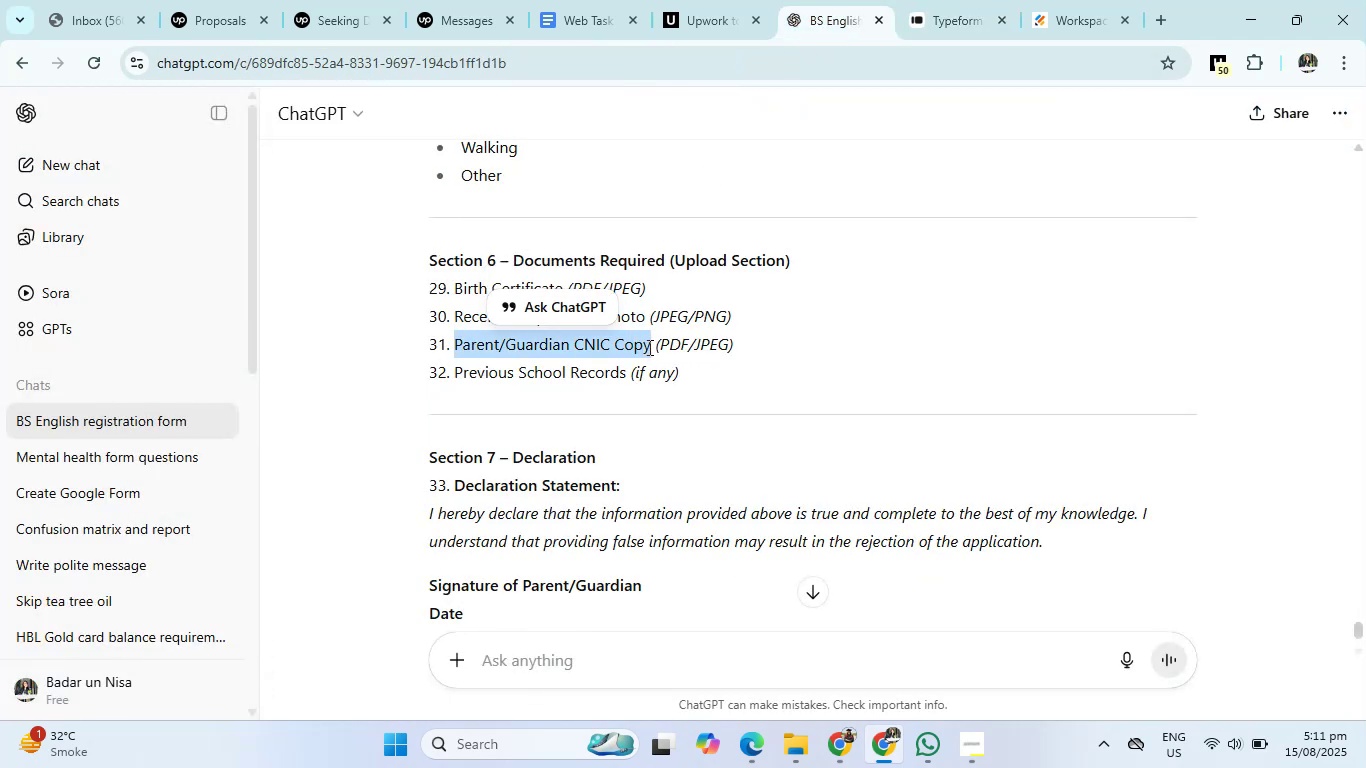 
key(Control+C)
 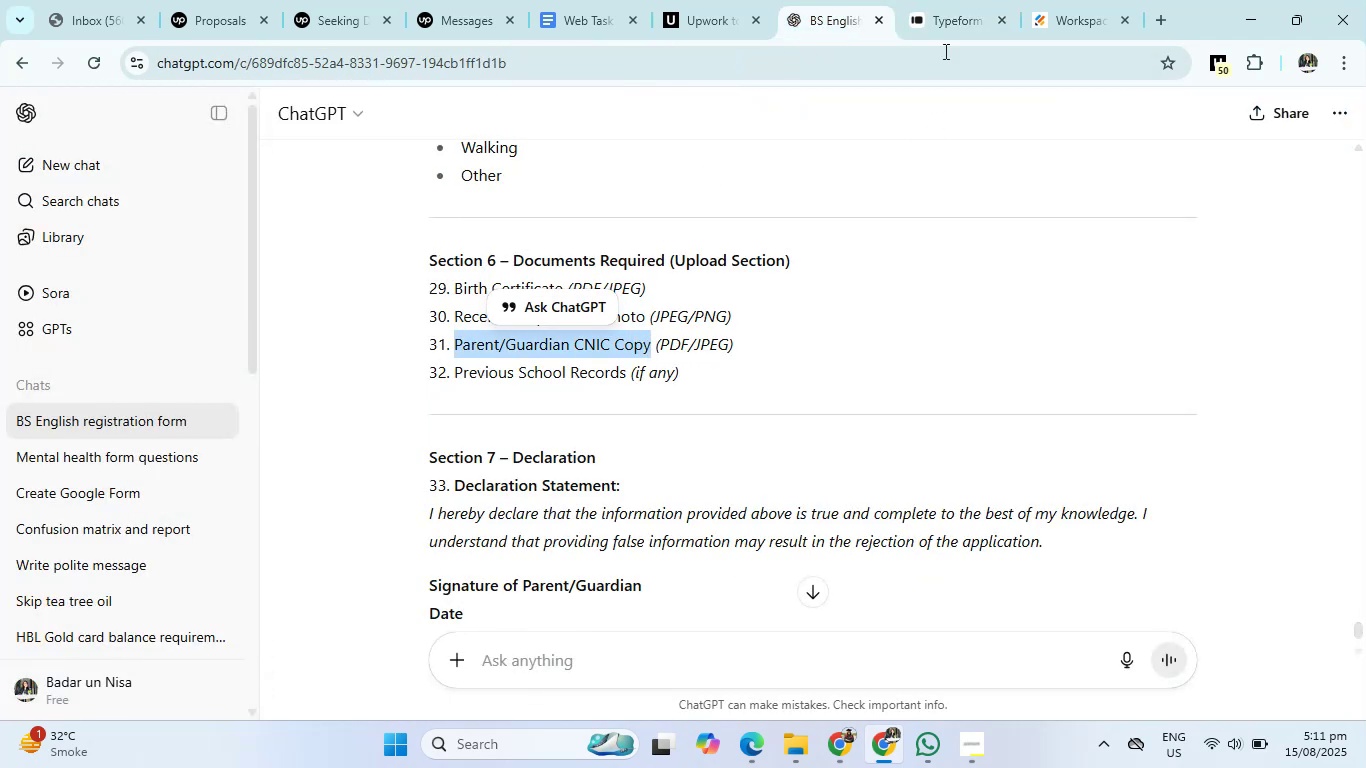 
left_click([947, 15])
 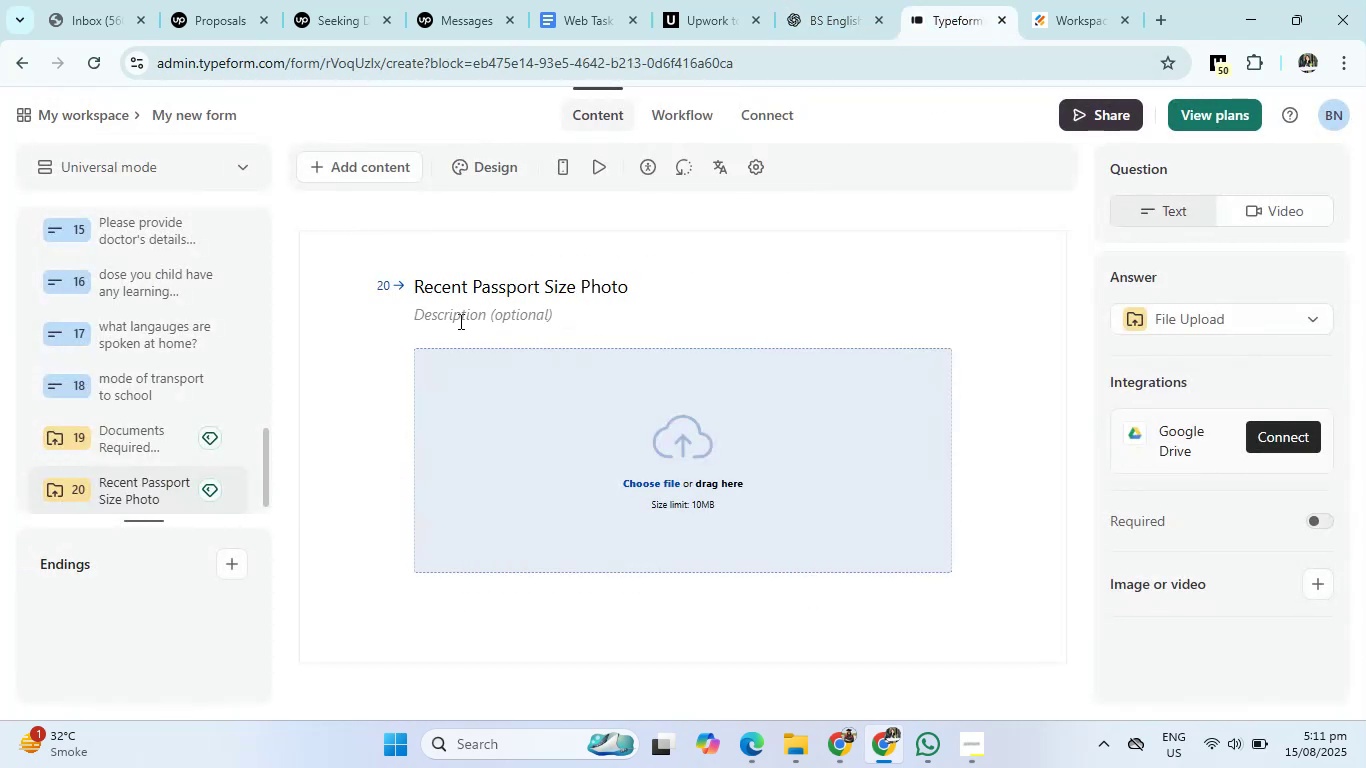 
left_click([377, 151])
 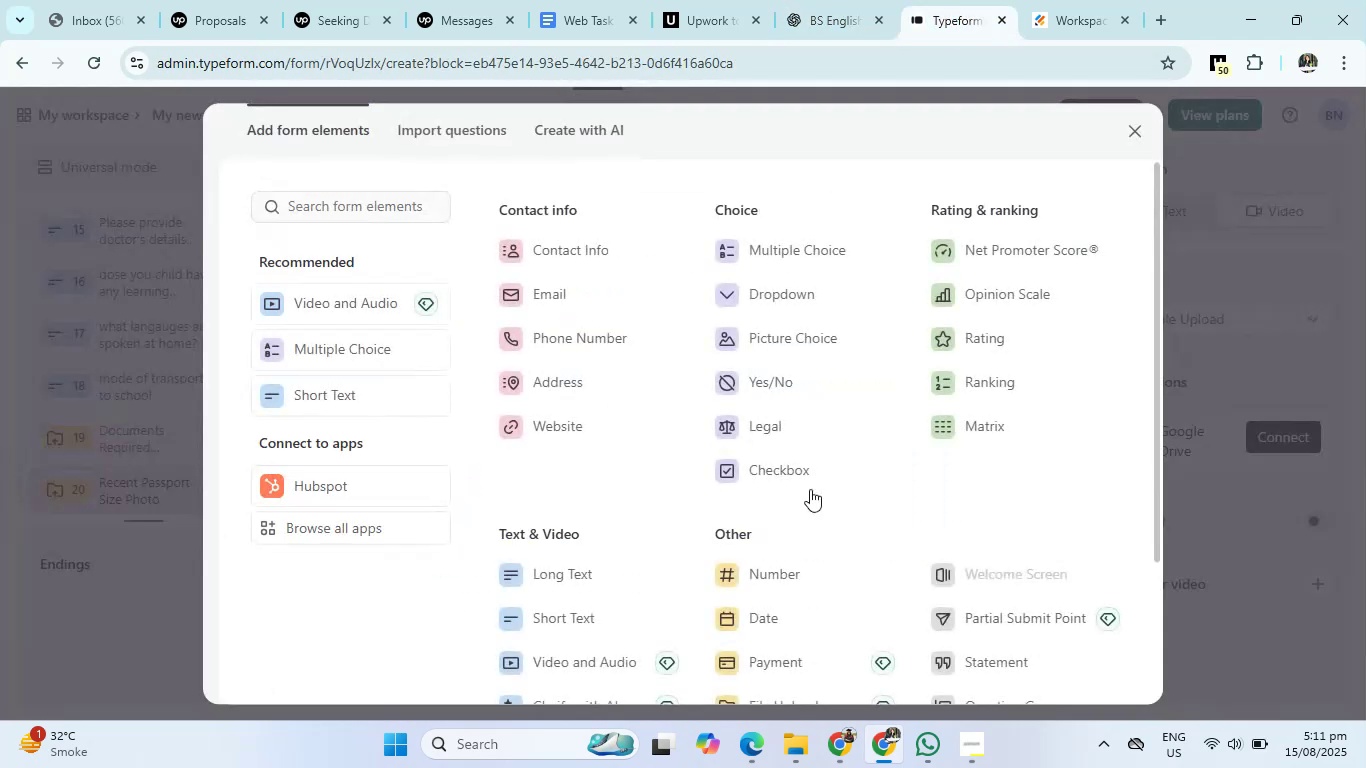 
scroll: coordinate [812, 522], scroll_direction: down, amount: 2.0
 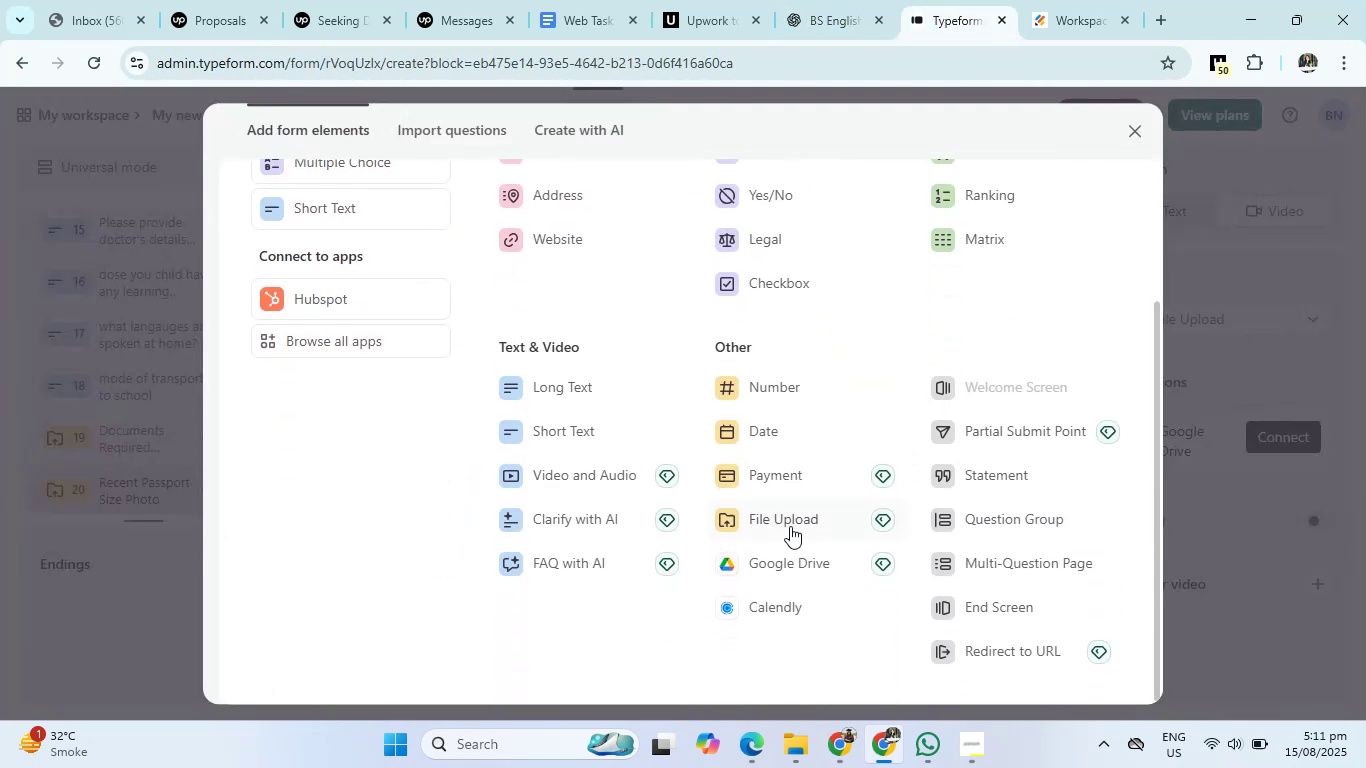 
left_click([774, 513])
 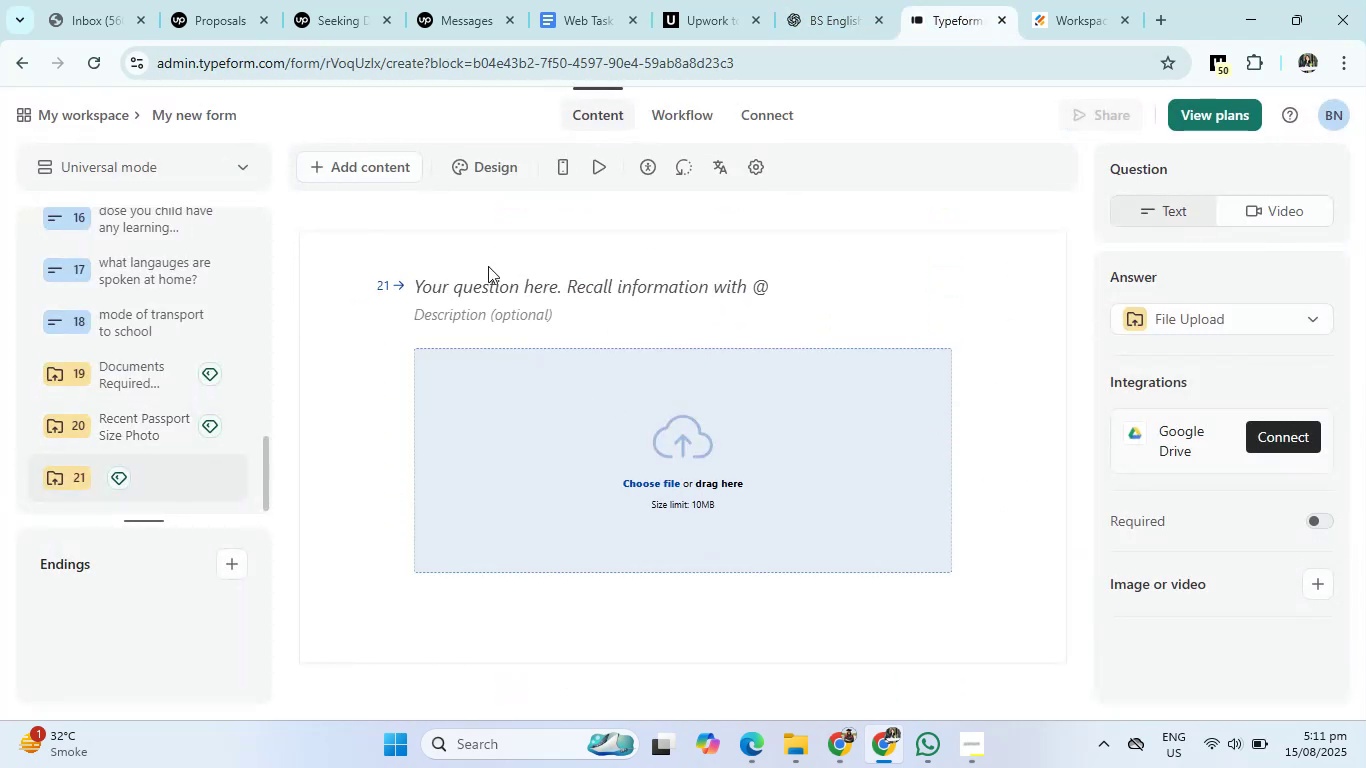 
left_click([488, 279])
 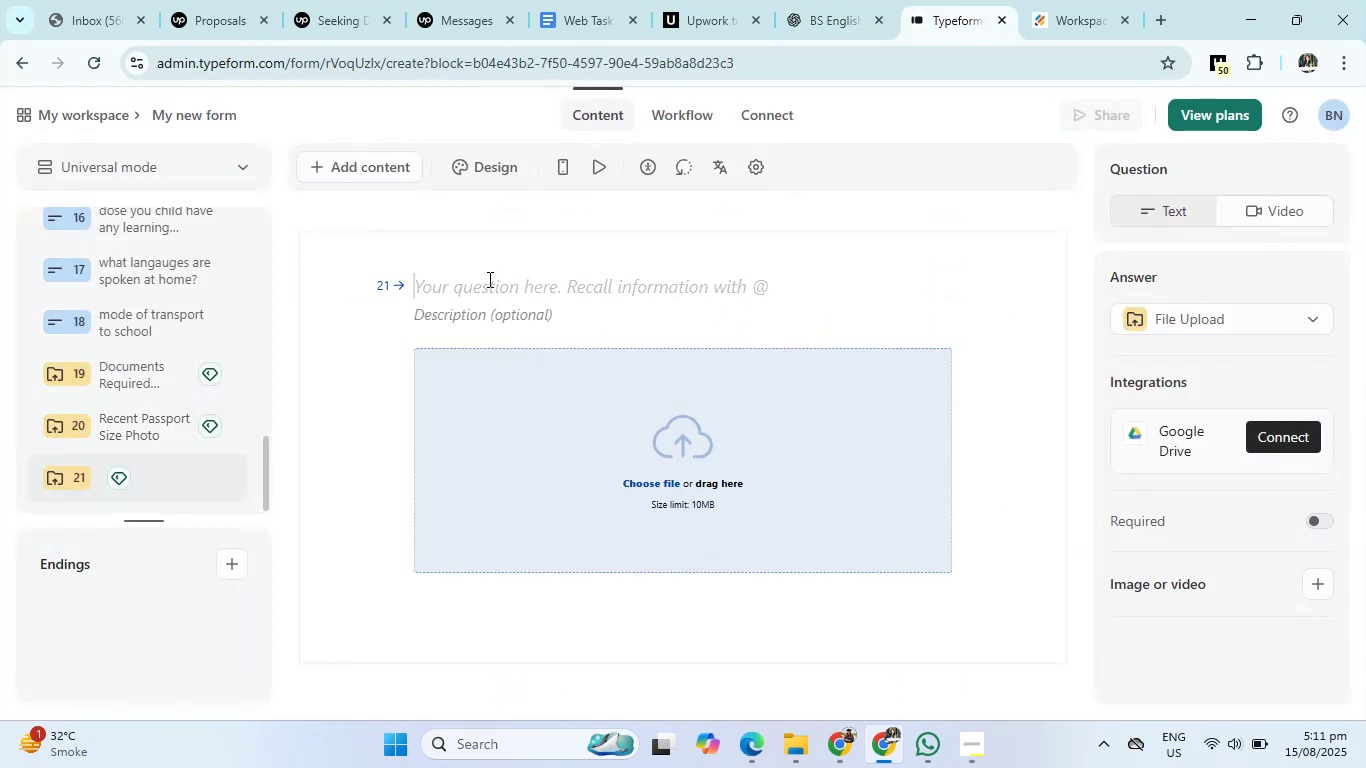 
key(Control+V)
 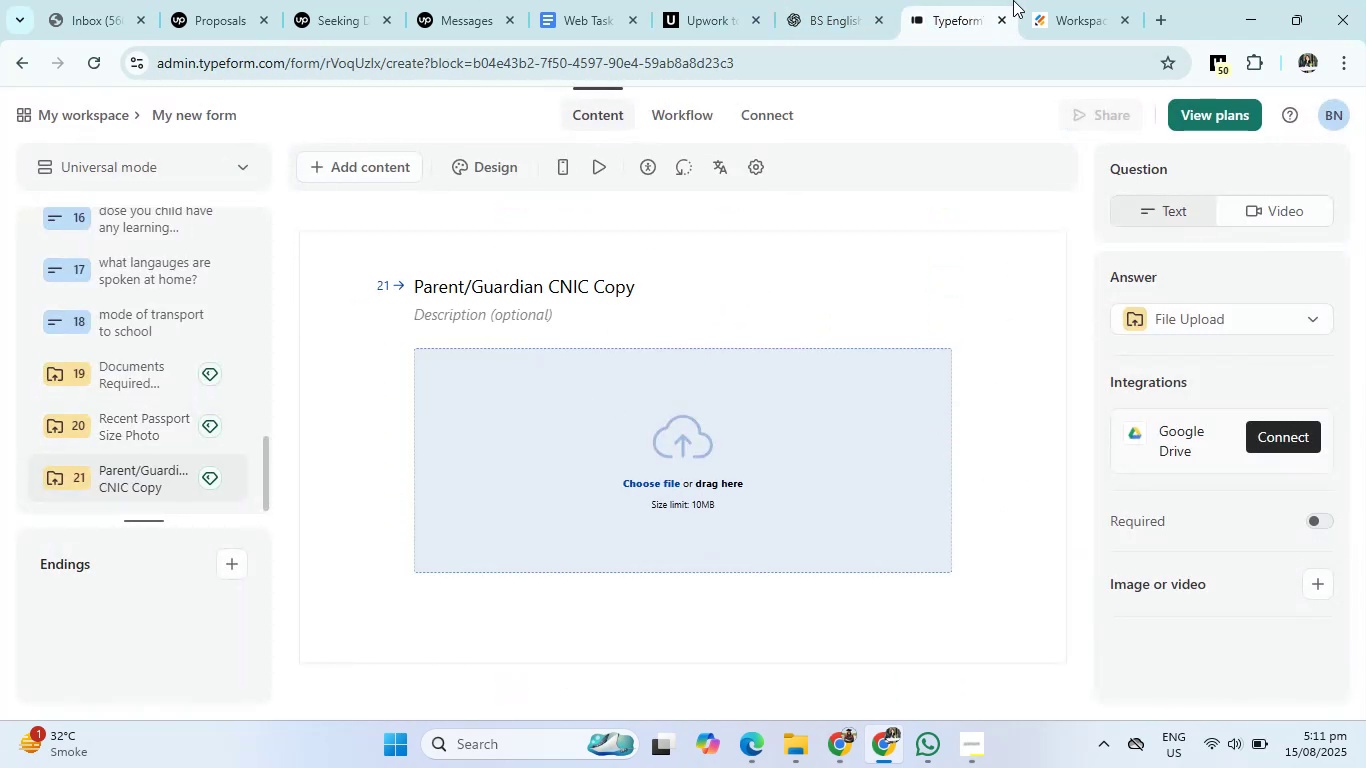 
left_click([851, 0])
 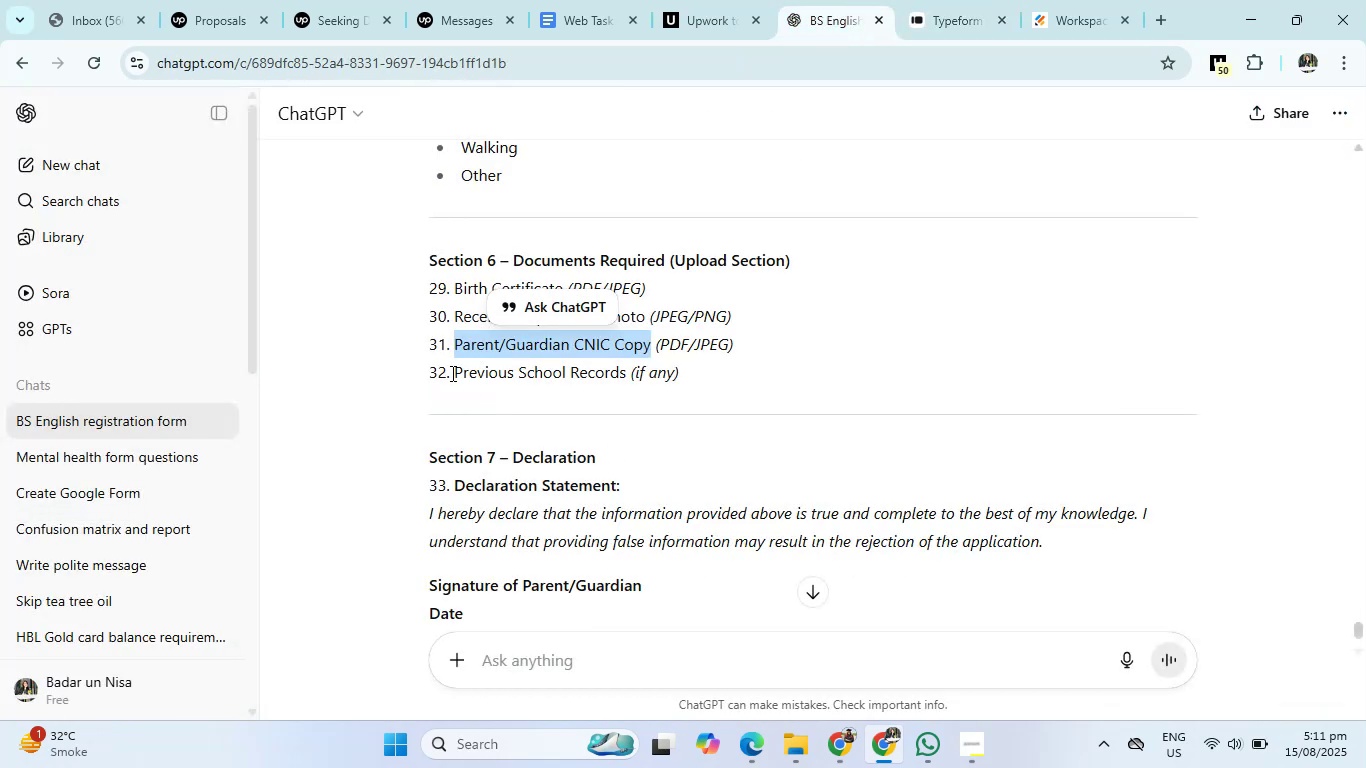 
left_click_drag(start_coordinate=[455, 374], to_coordinate=[624, 378])
 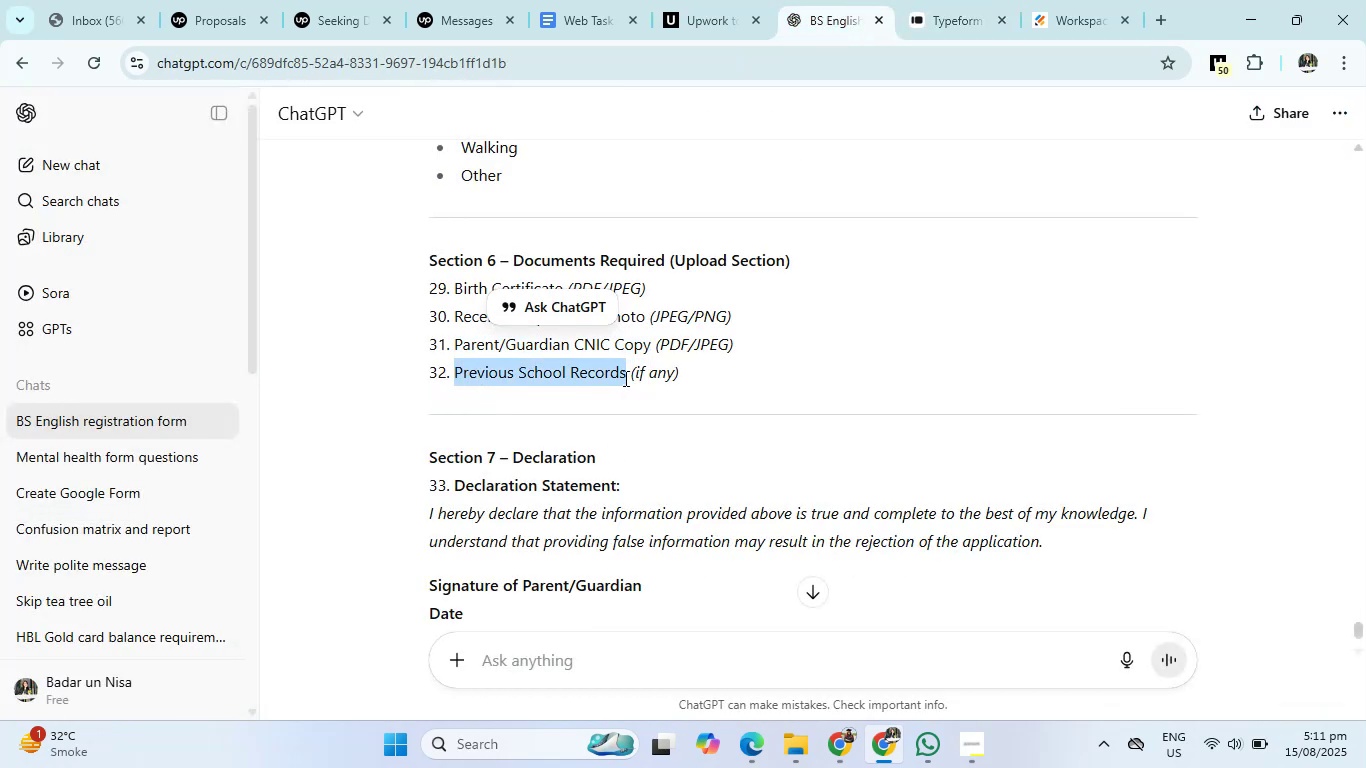 
key(Control+C)
 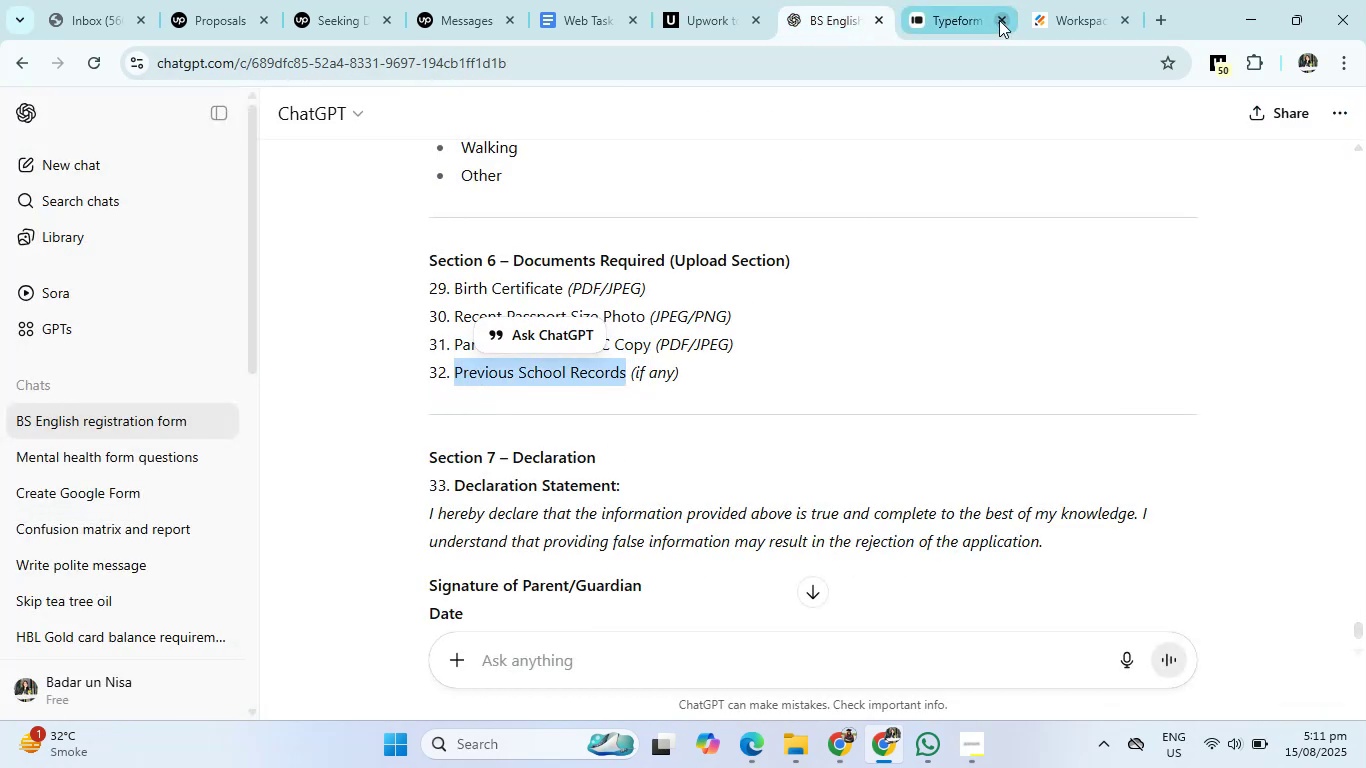 
left_click([989, 13])
 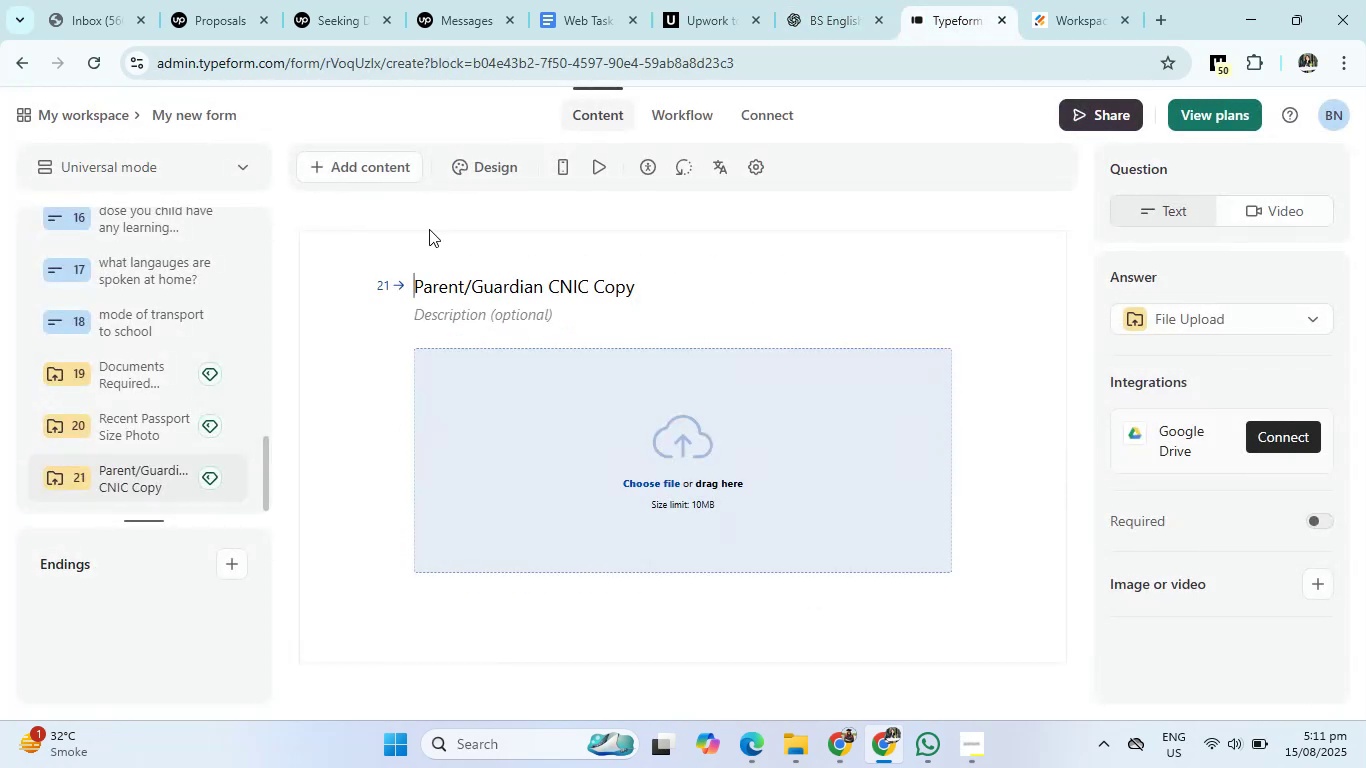 
left_click([350, 166])
 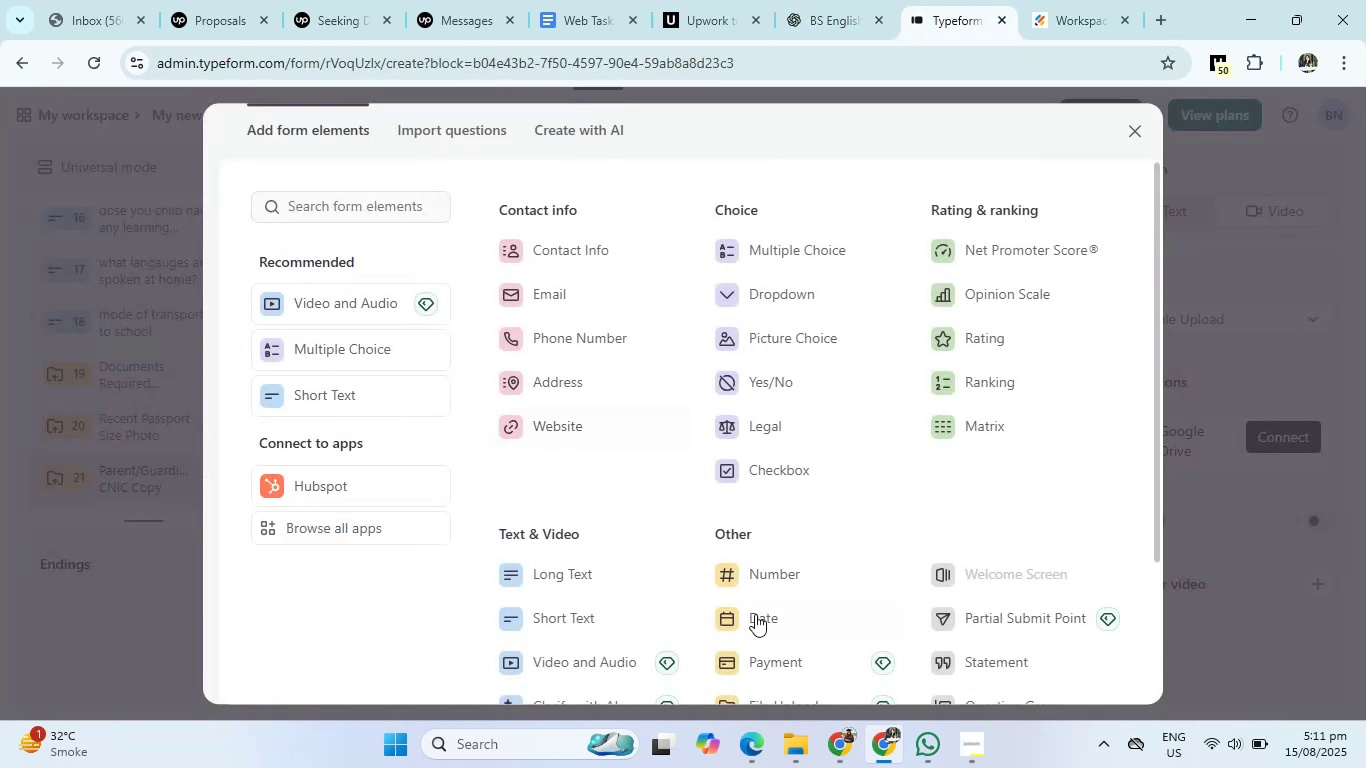 
scroll: coordinate [755, 625], scroll_direction: down, amount: 1.0
 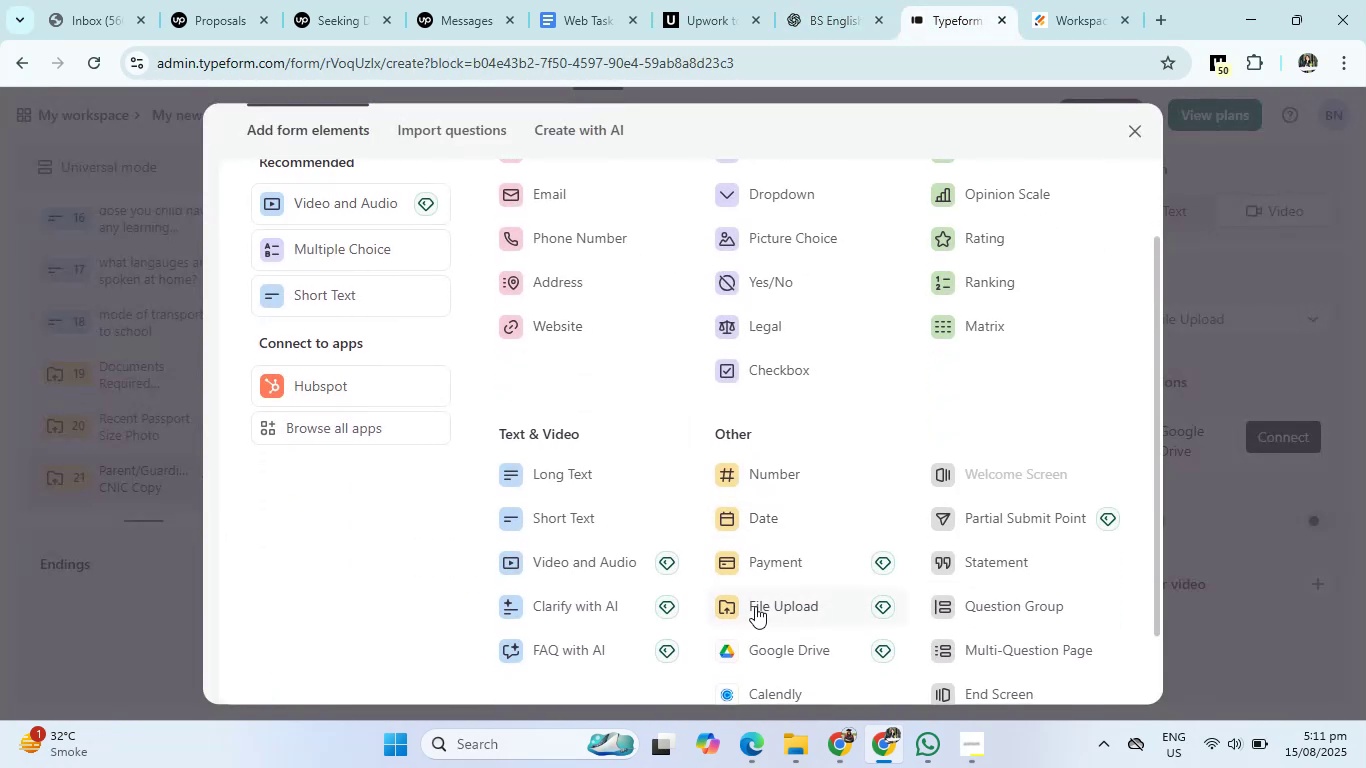 
left_click([755, 606])
 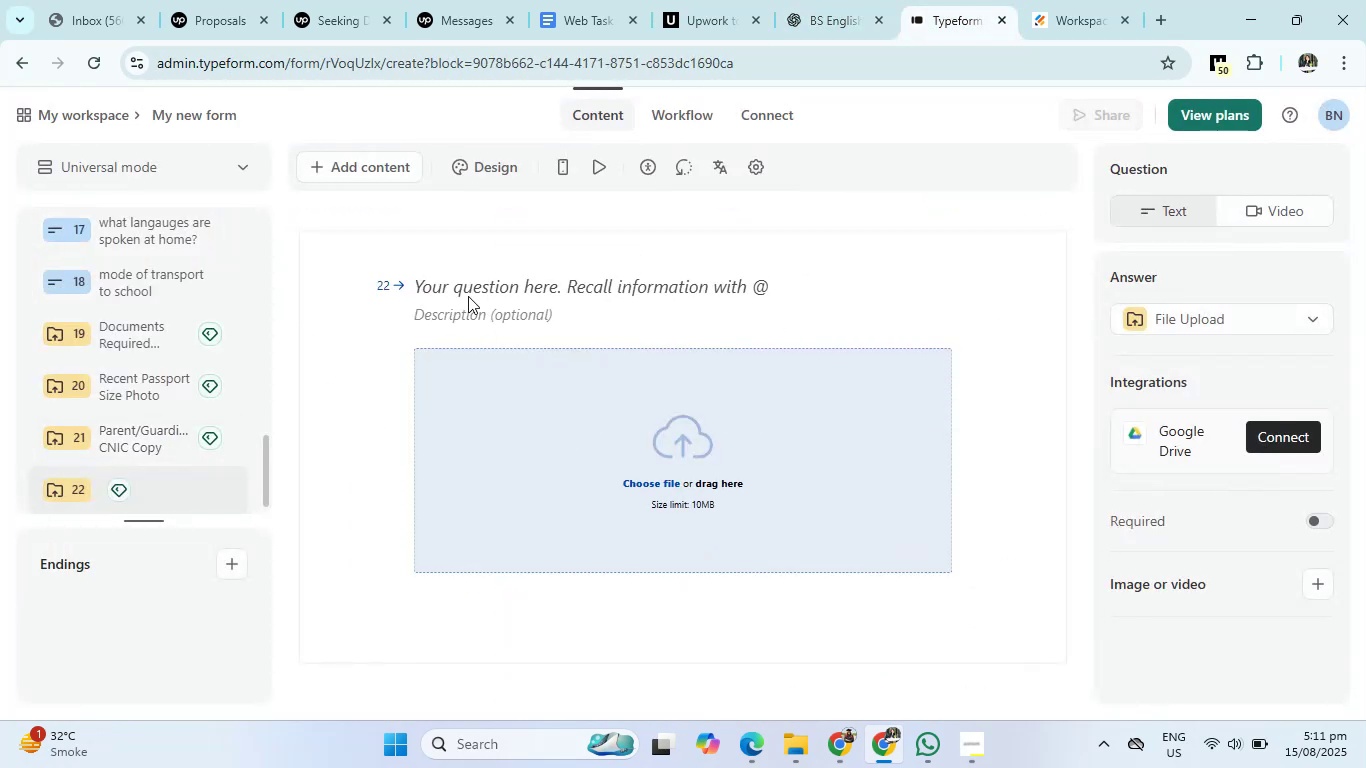 
left_click([468, 285])
 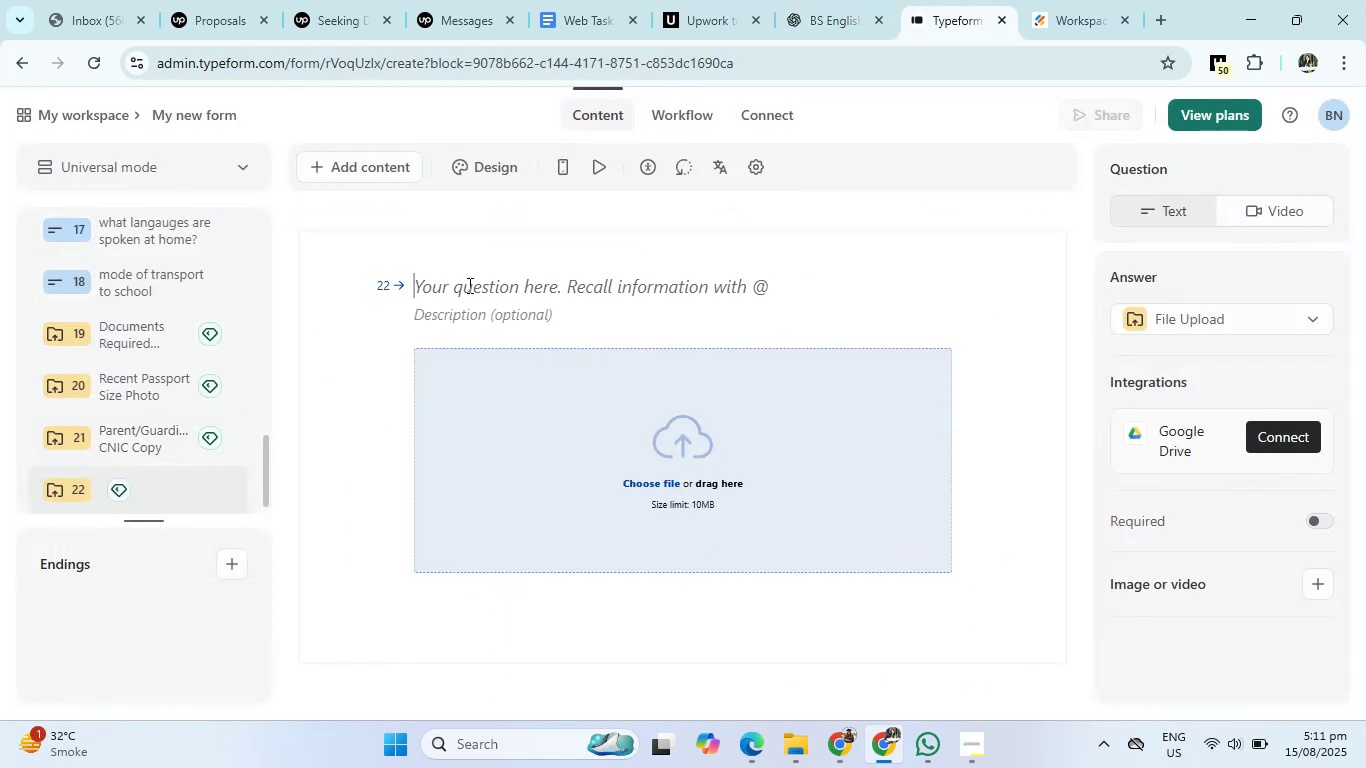 
key(Control+V)
 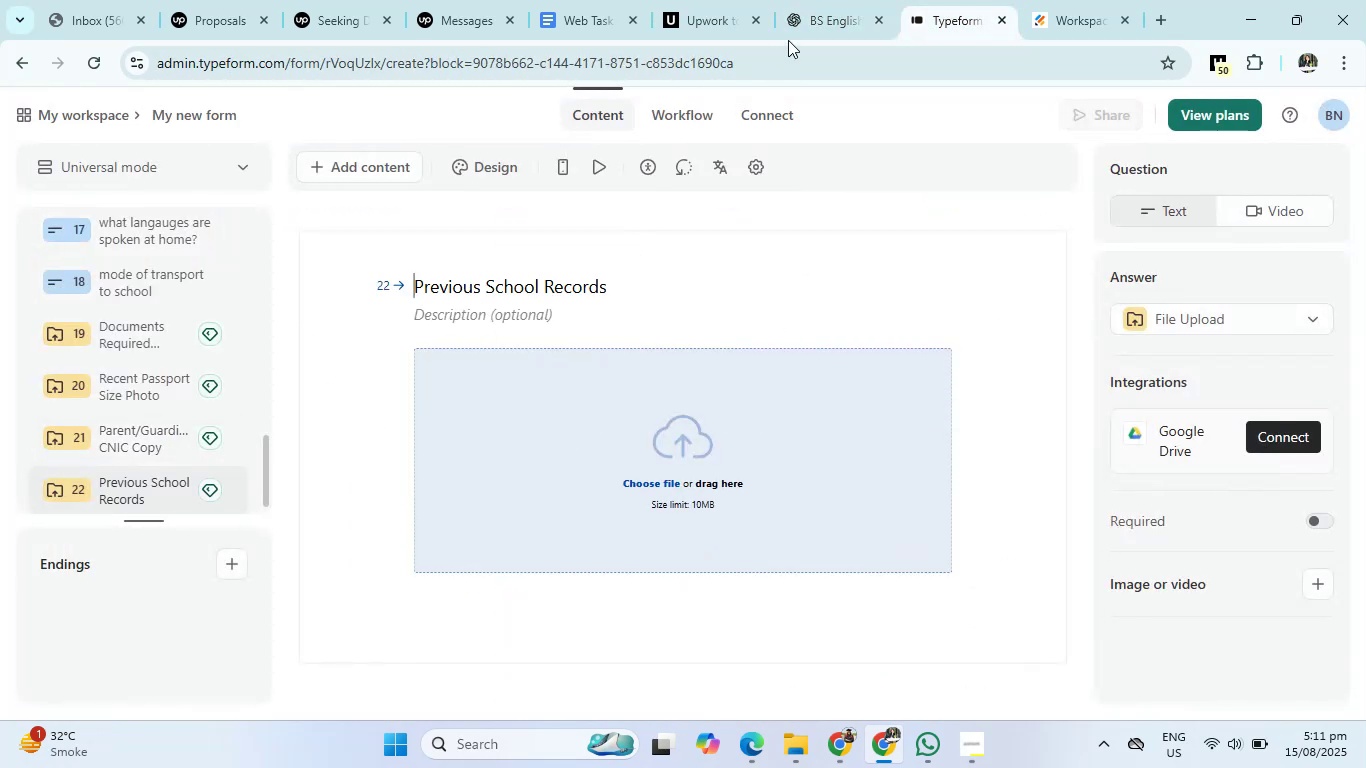 
left_click([799, 19])
 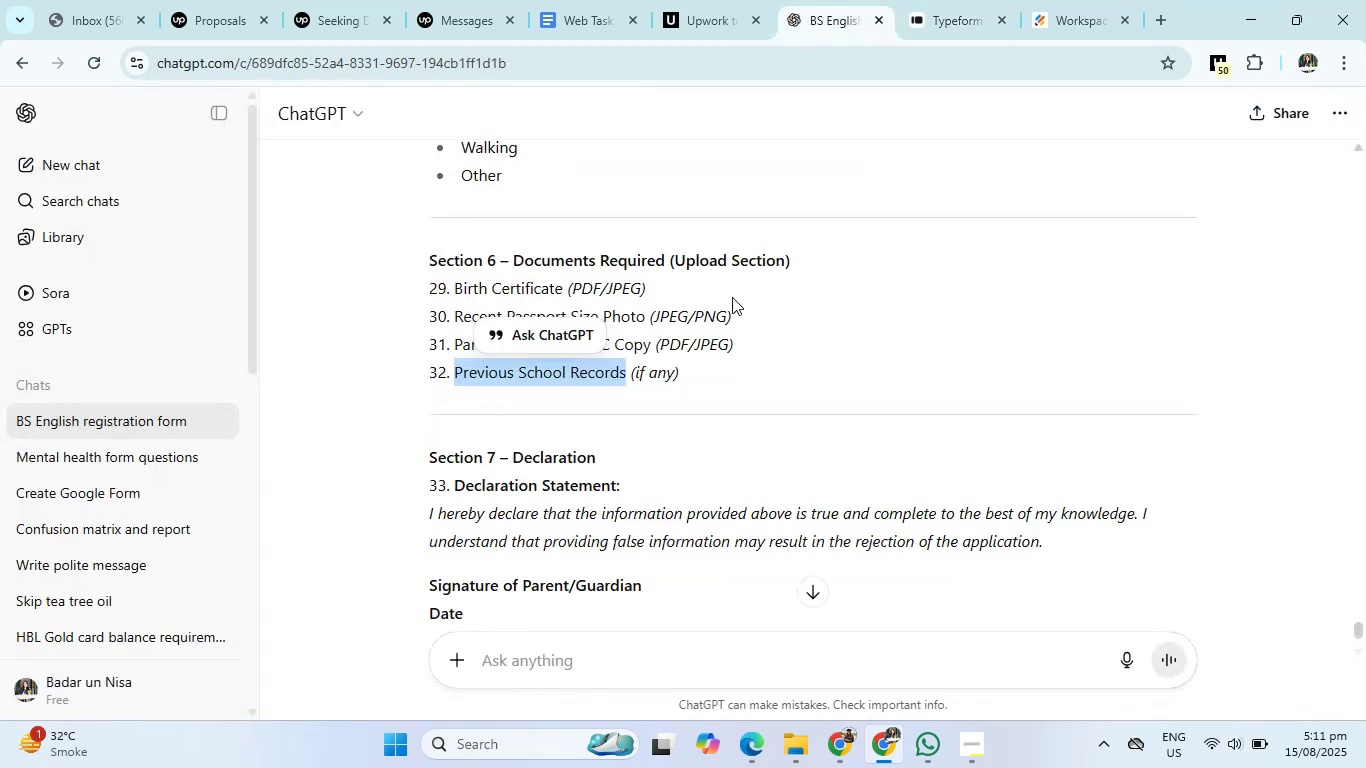 
scroll: coordinate [698, 395], scroll_direction: down, amount: 2.0
 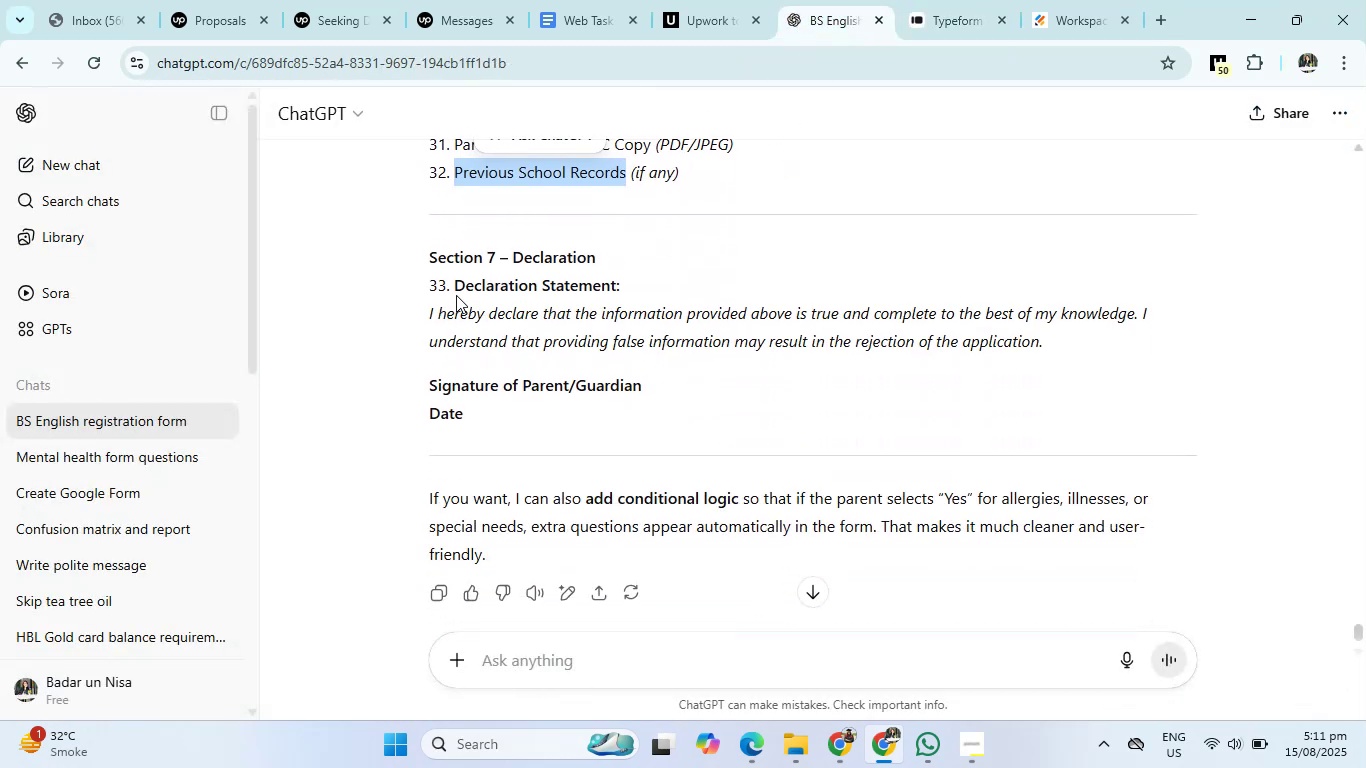 
left_click_drag(start_coordinate=[454, 286], to_coordinate=[1079, 336])
 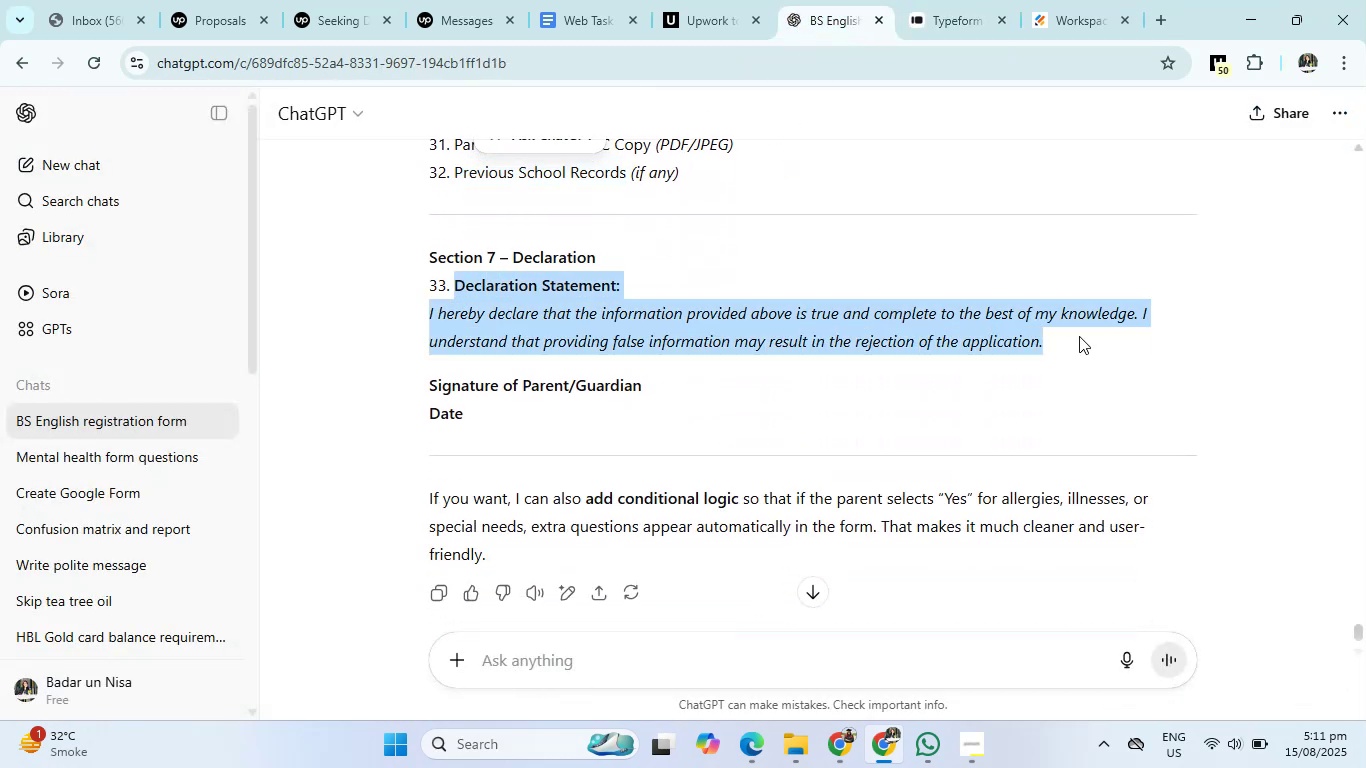 
key(Control+C)
 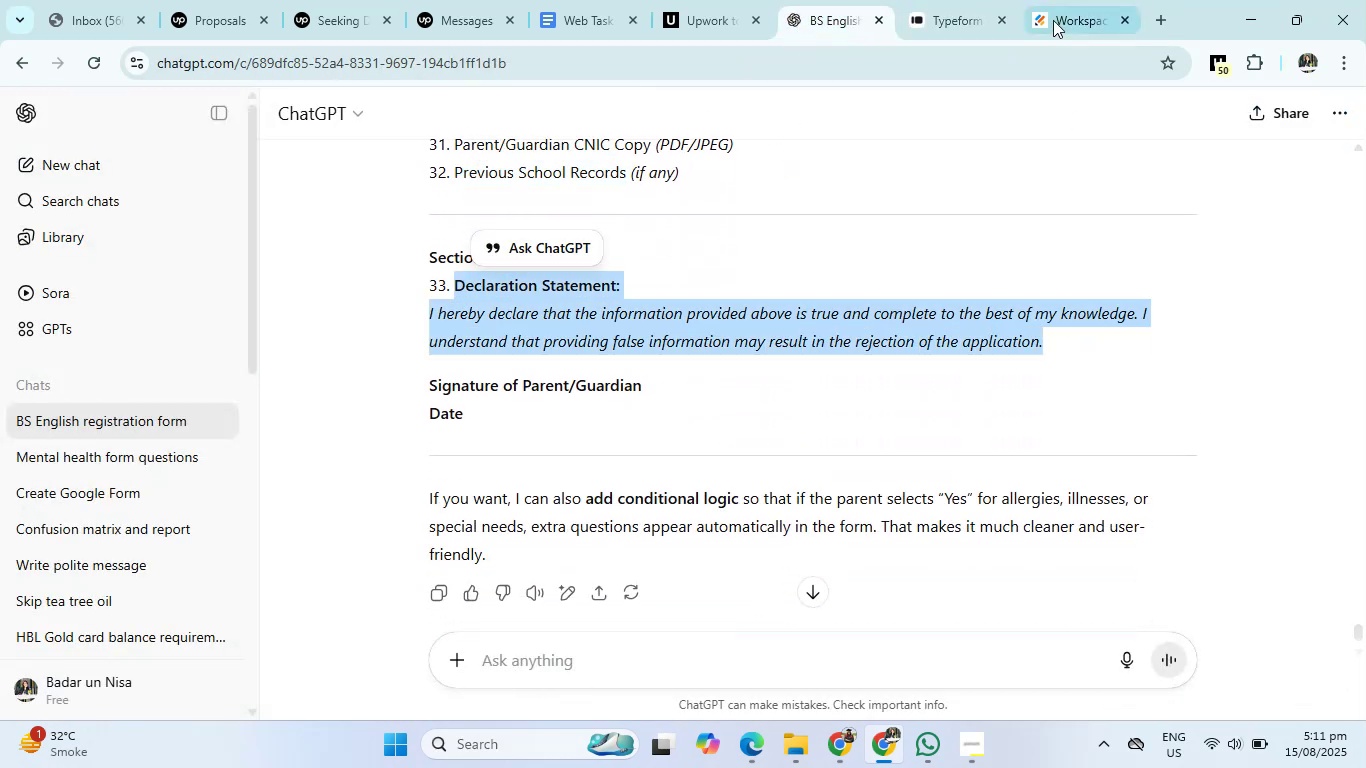 
left_click([946, 0])
 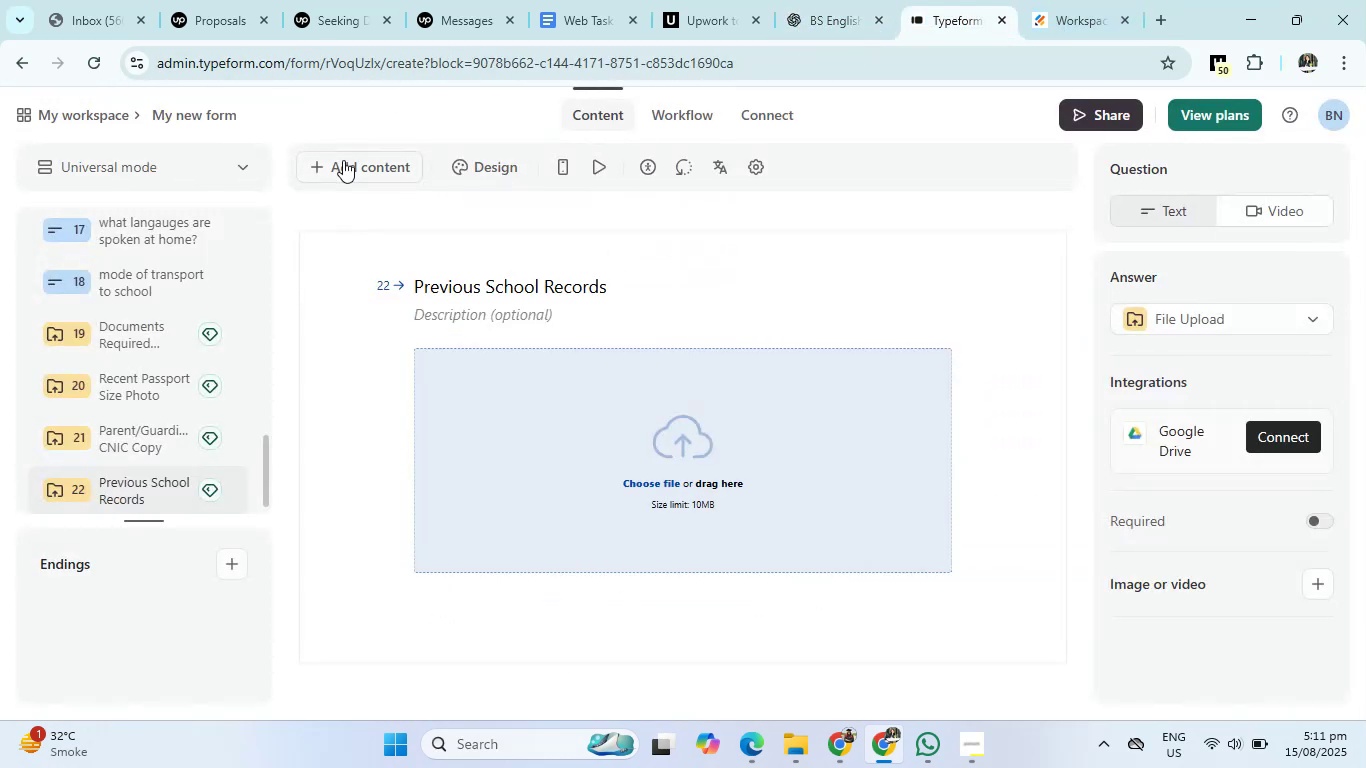 
left_click([343, 160])
 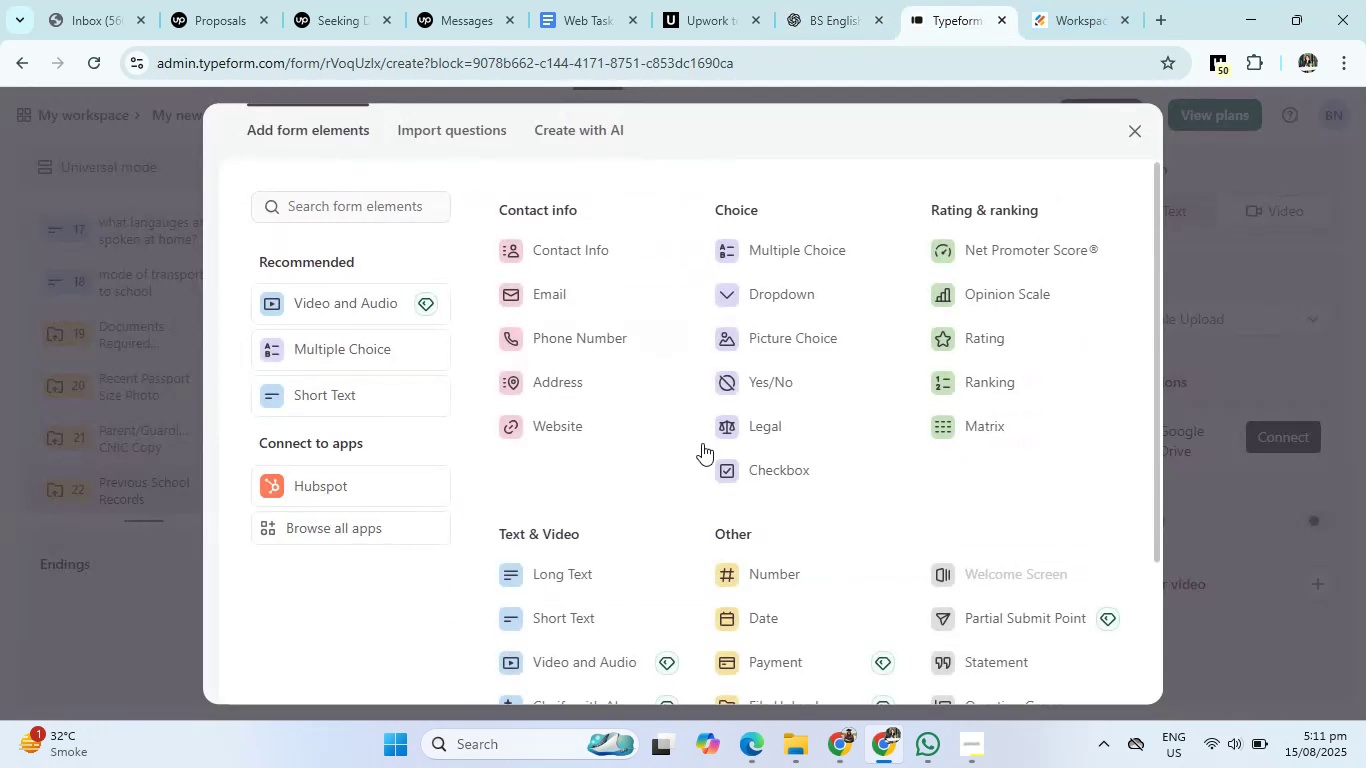 
scroll: coordinate [754, 513], scroll_direction: down, amount: 2.0
 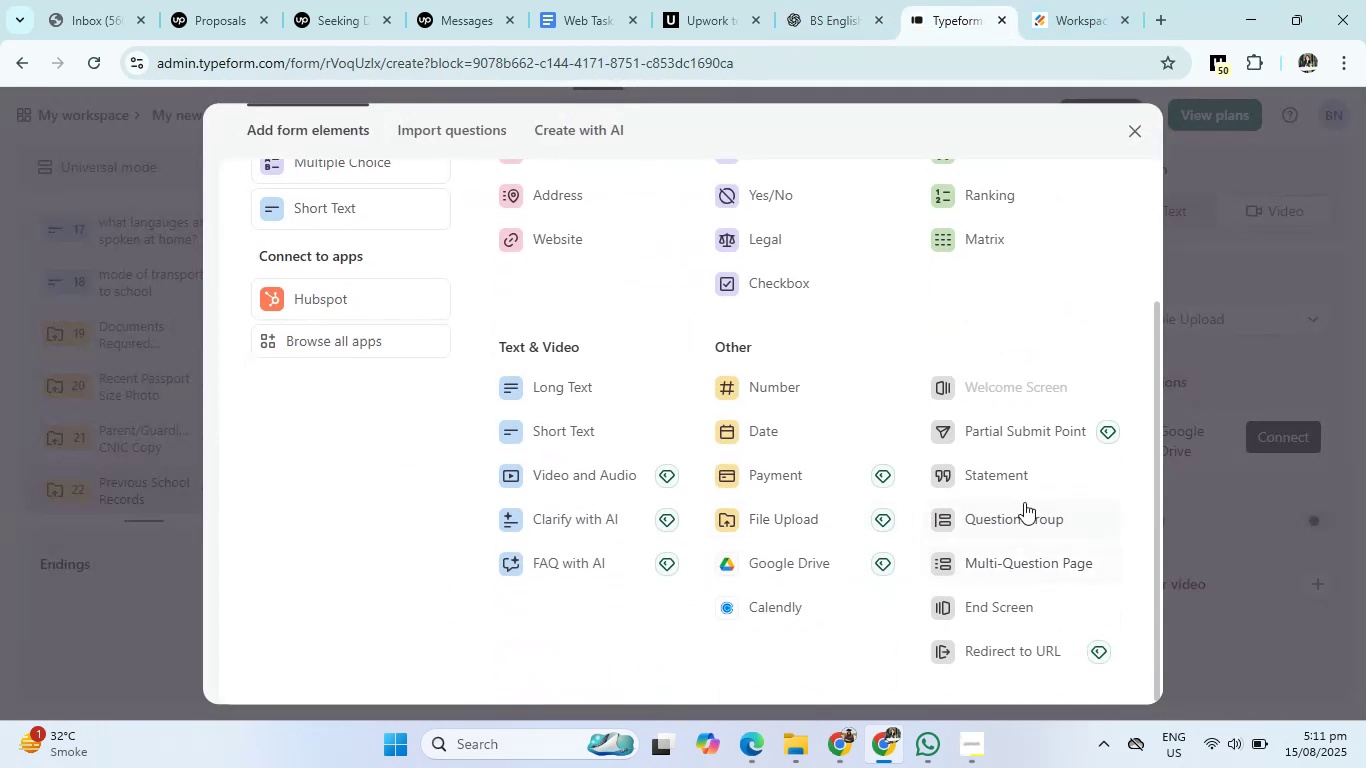 
left_click([1024, 483])
 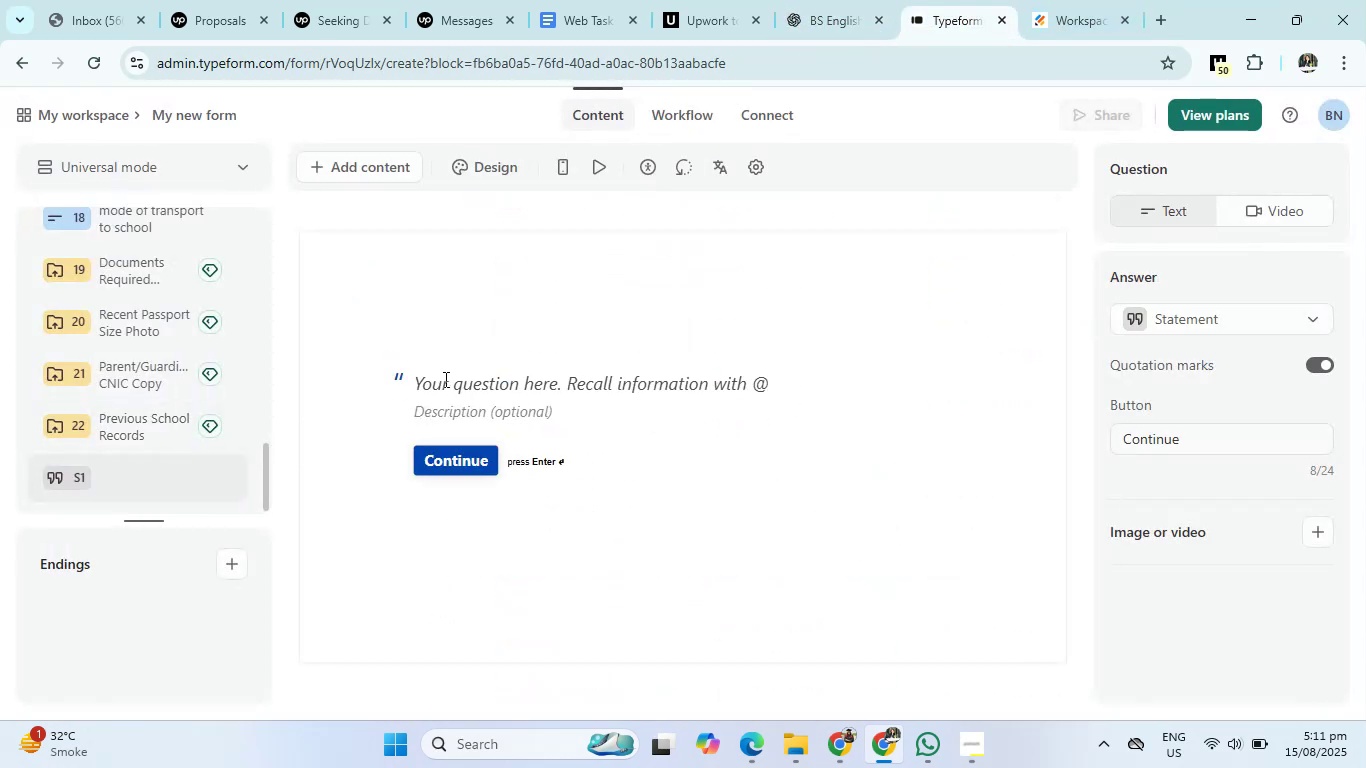 
left_click([443, 383])
 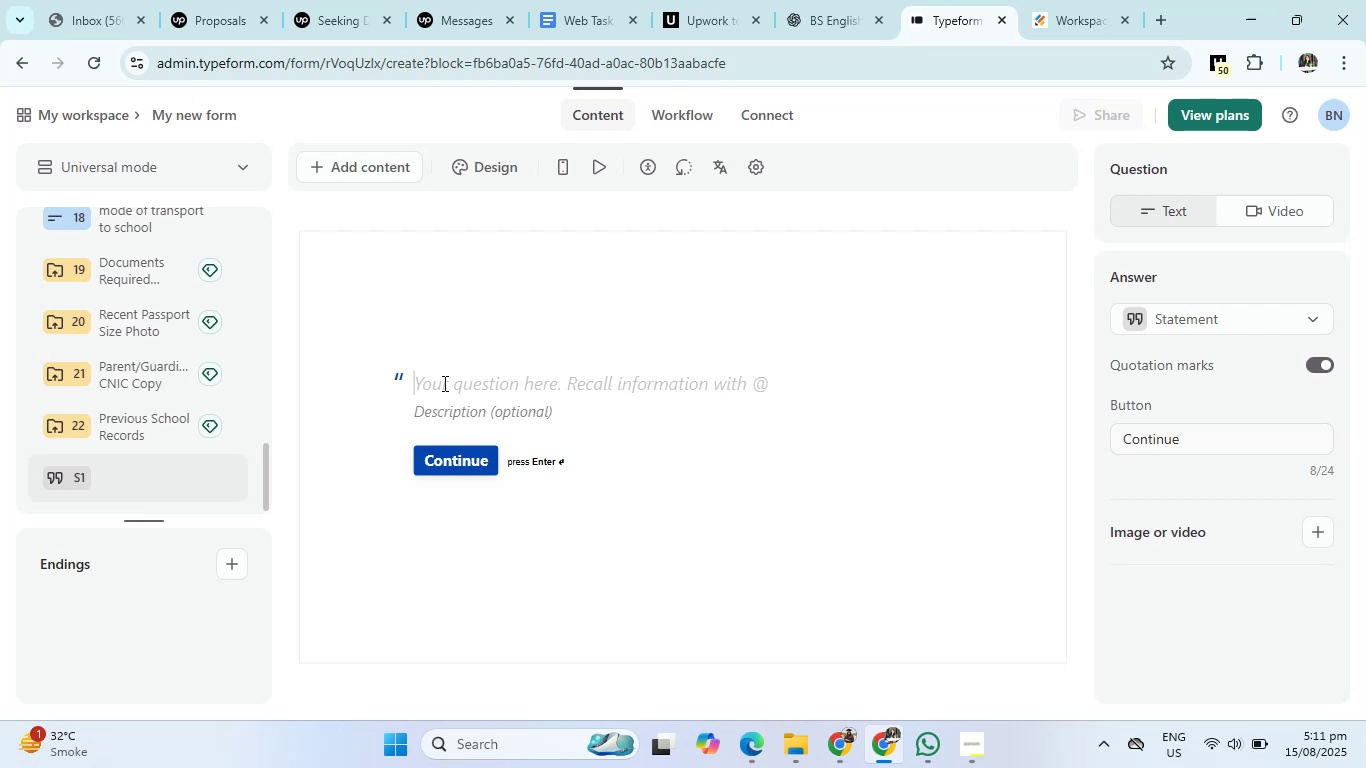 
key(Control+V)
 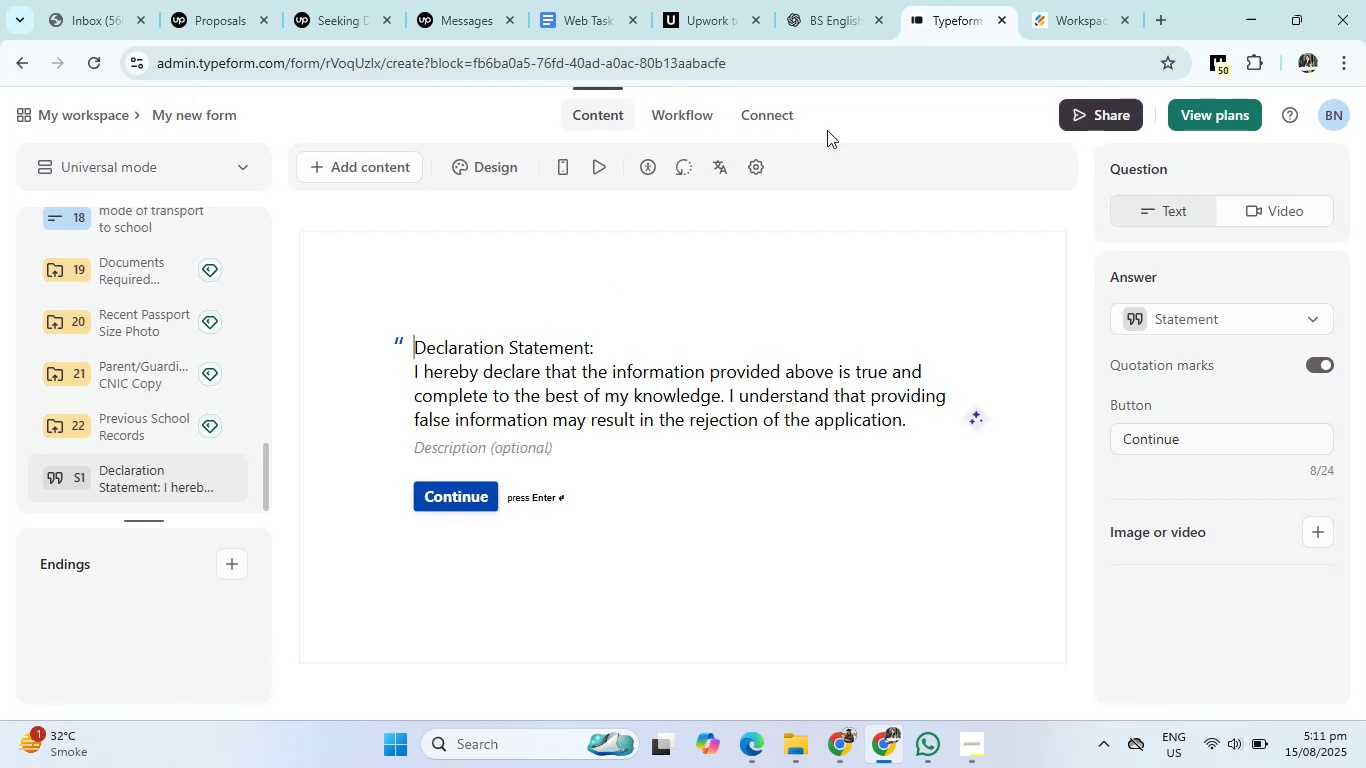 
left_click([824, 35])
 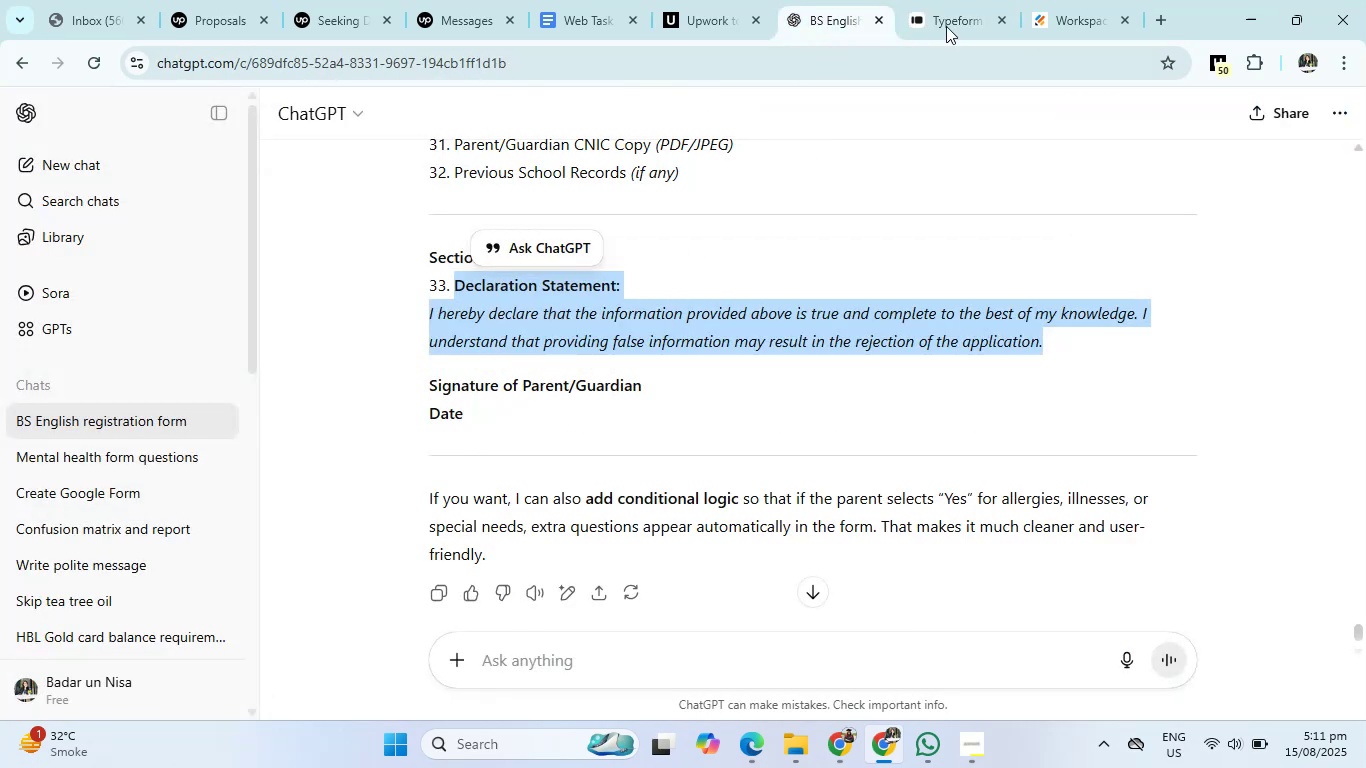 
left_click([904, 5])
 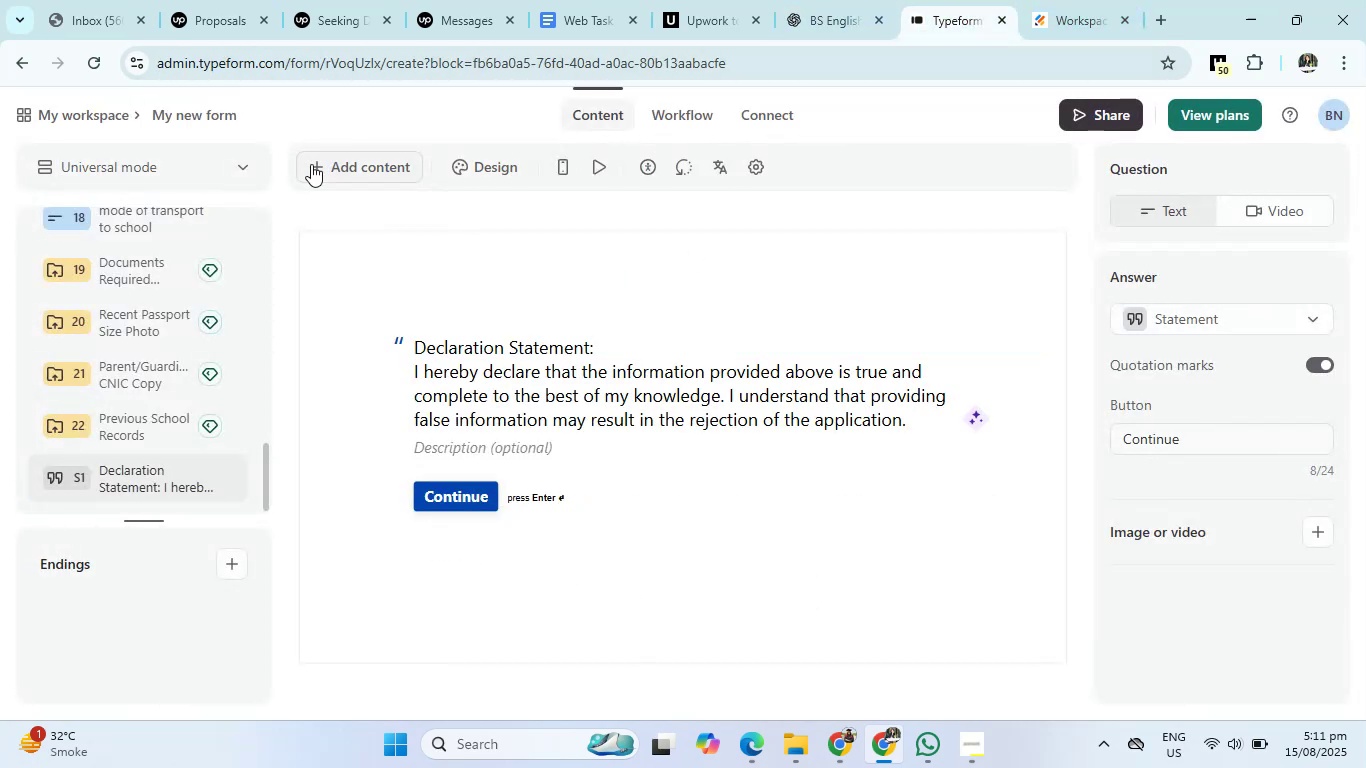 
left_click([335, 159])
 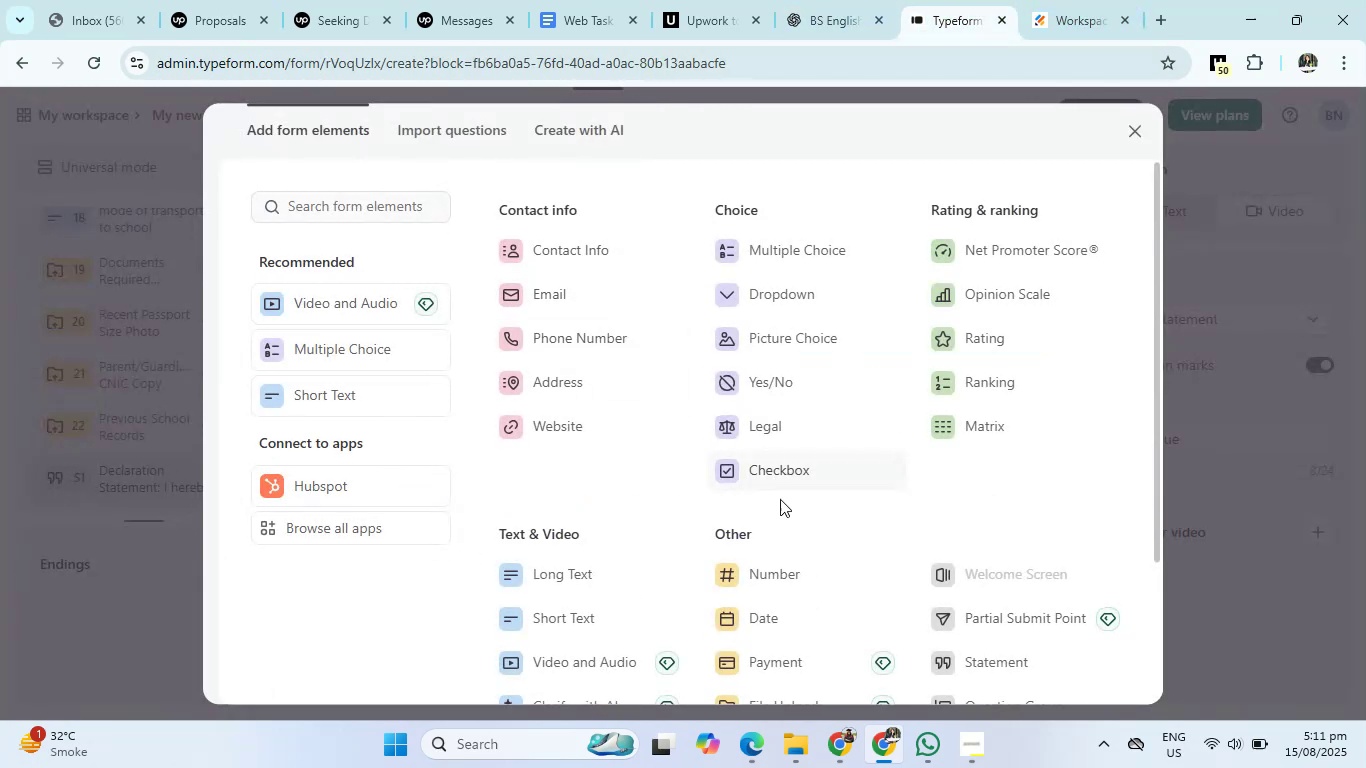 
scroll: coordinate [789, 520], scroll_direction: down, amount: 1.0
 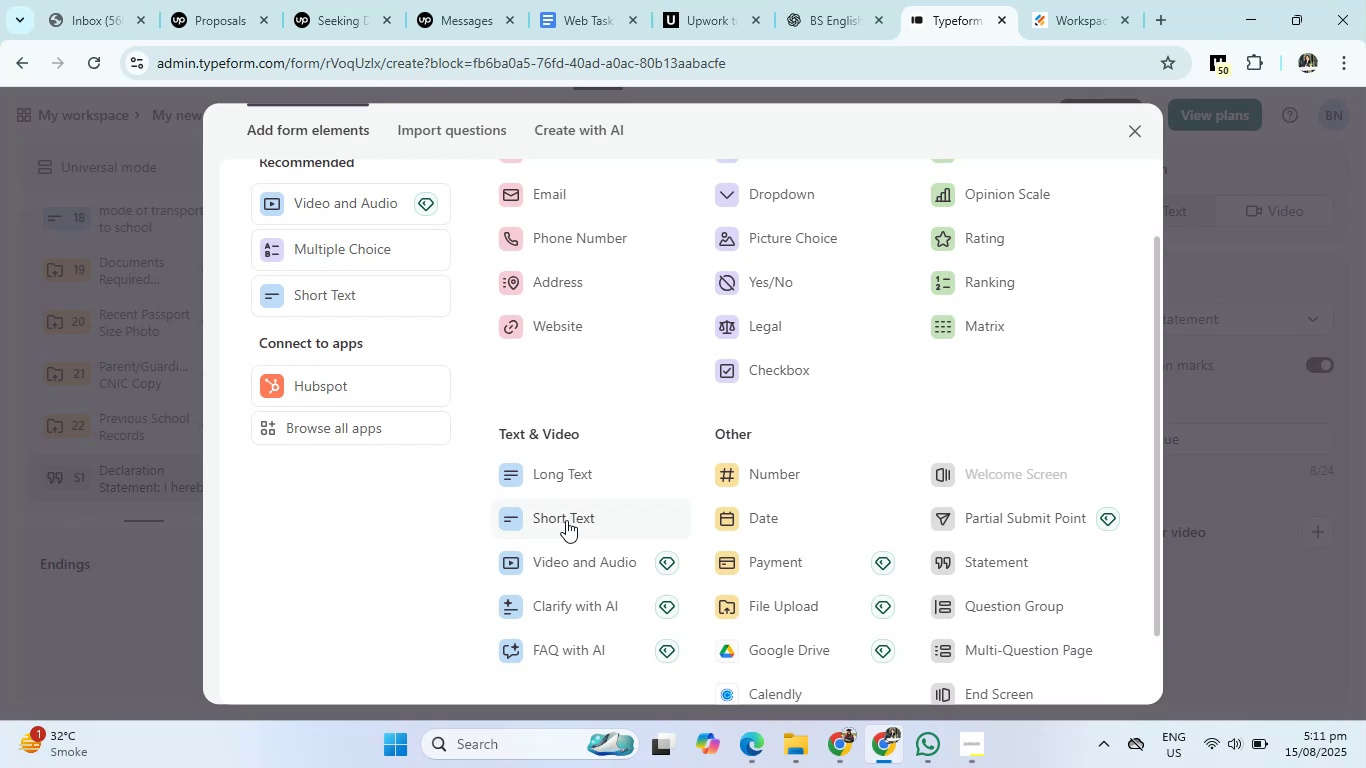 
left_click([785, 335])
 